 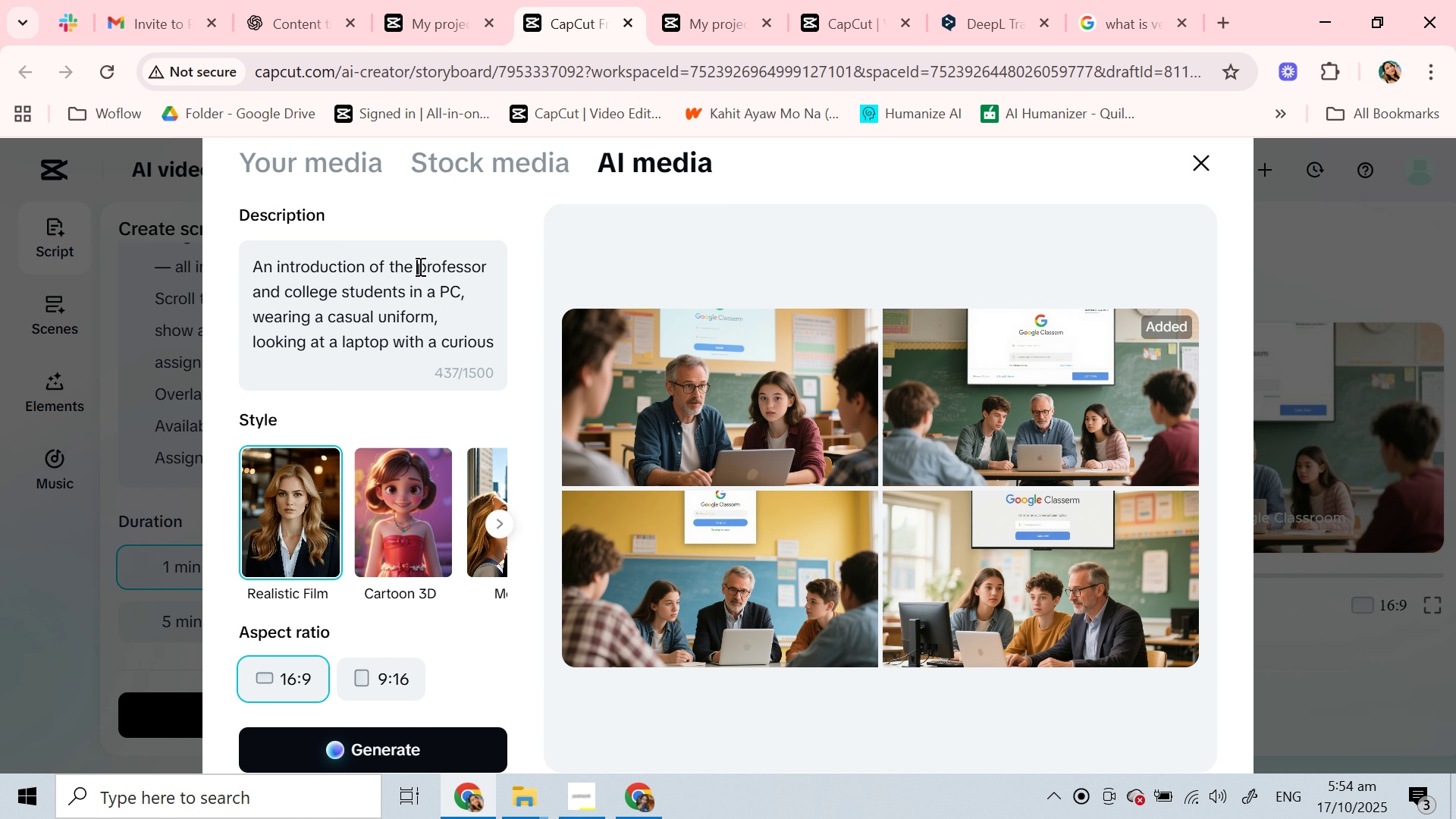 
type(google classroom log in oa)
key(Backspace)
key(Backspace)
type(page)
 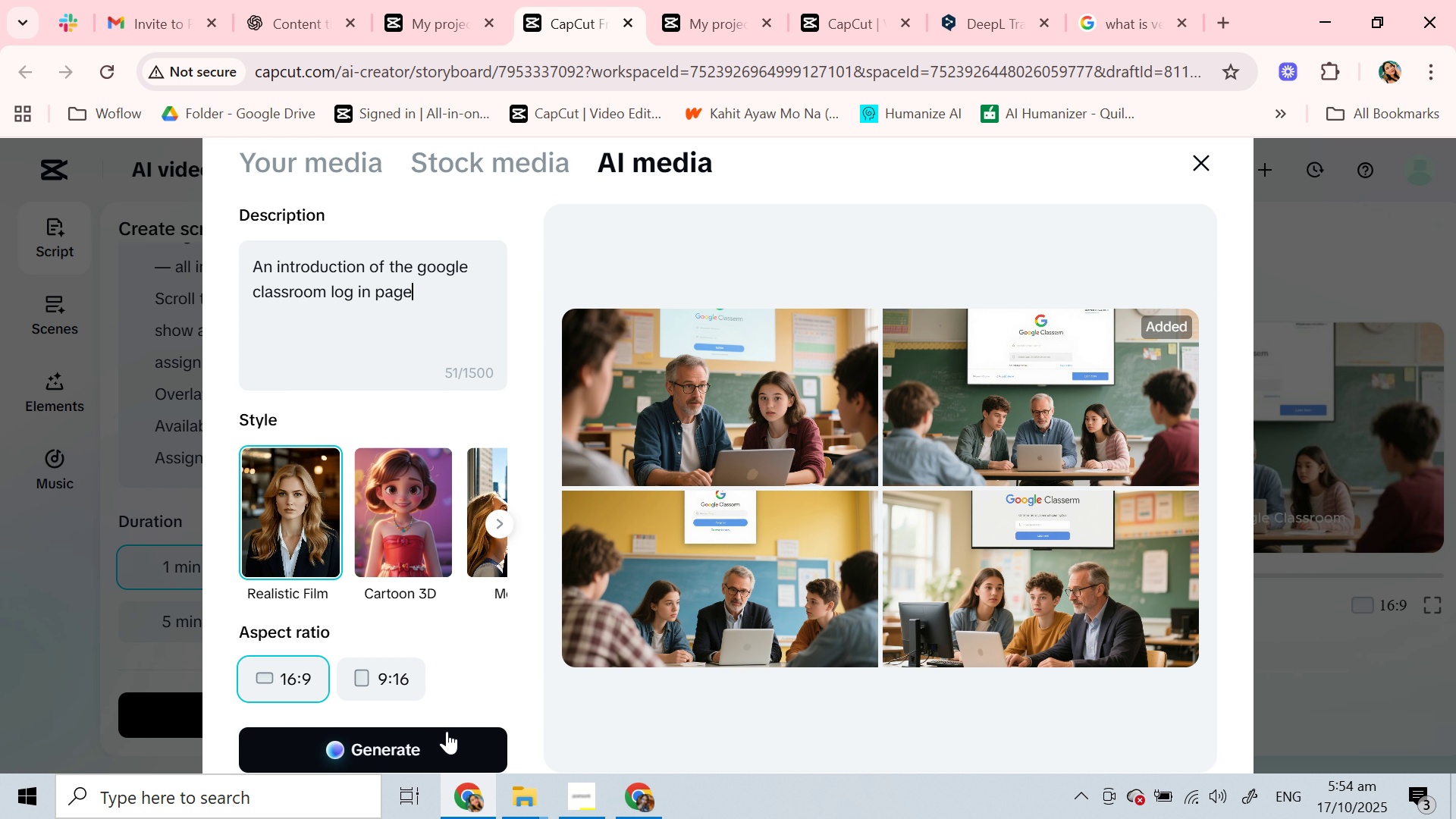 
left_click([447, 736])
 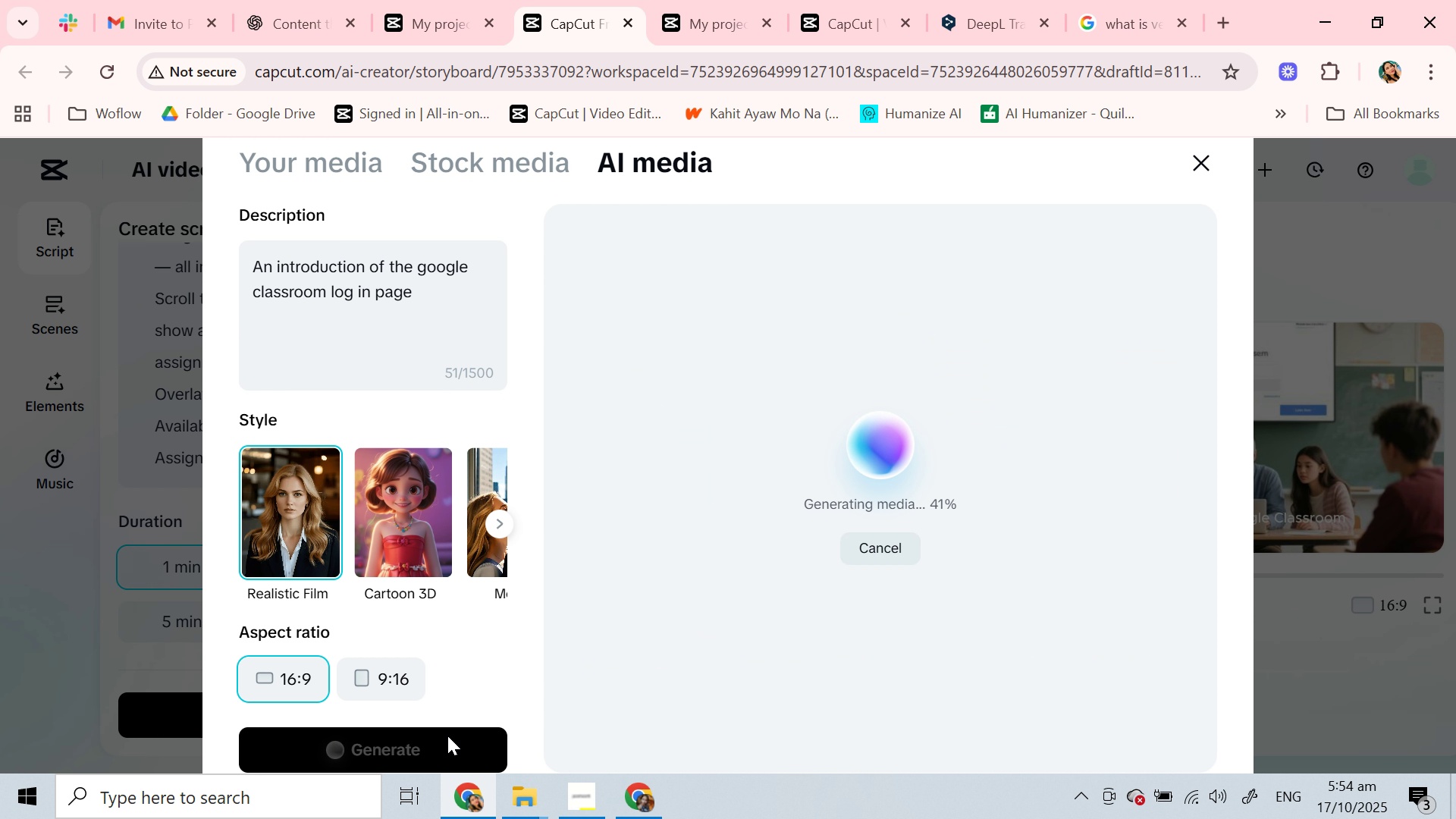 
wait(8.53)
 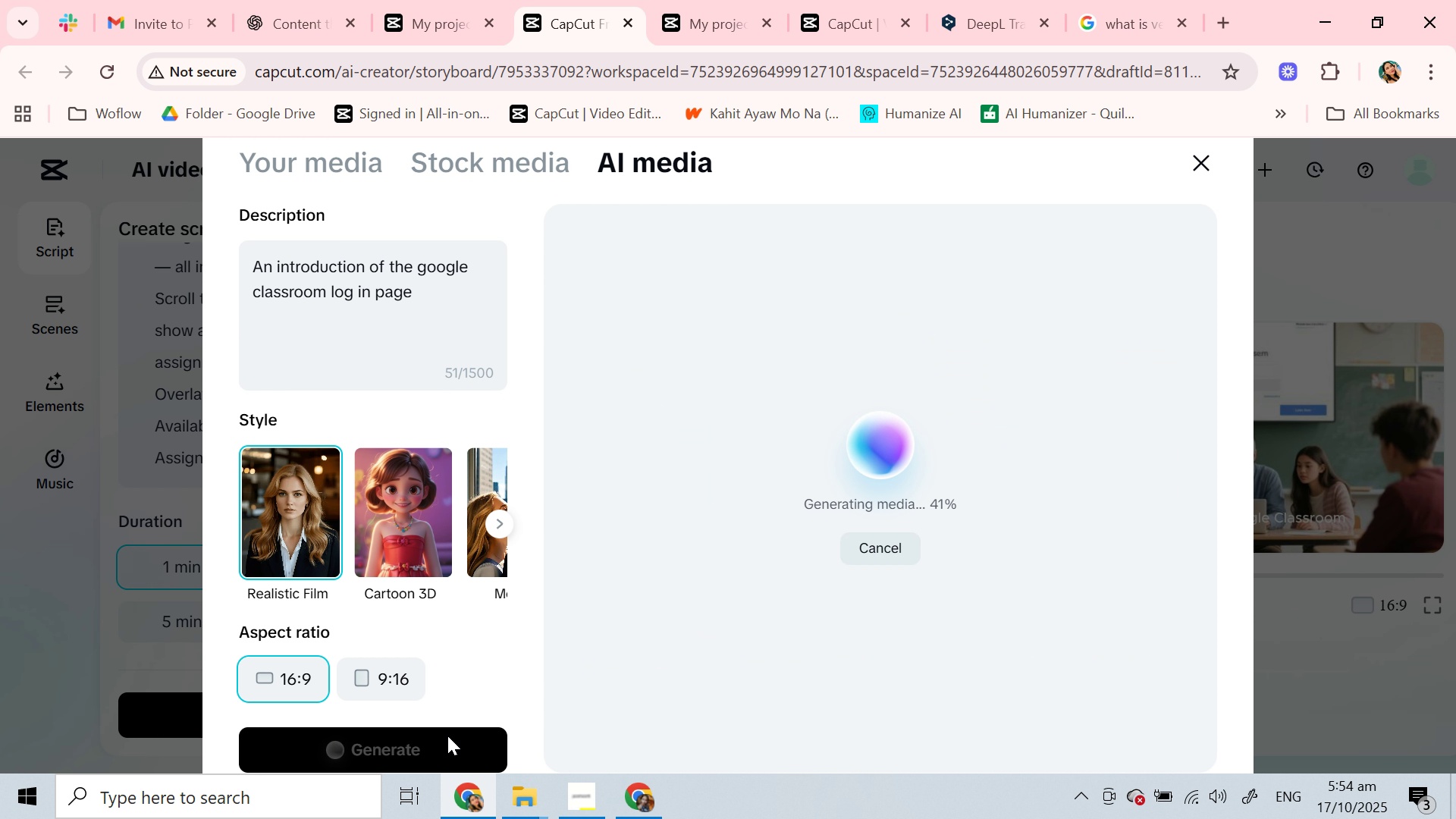 
mouse_move([865, 557])
 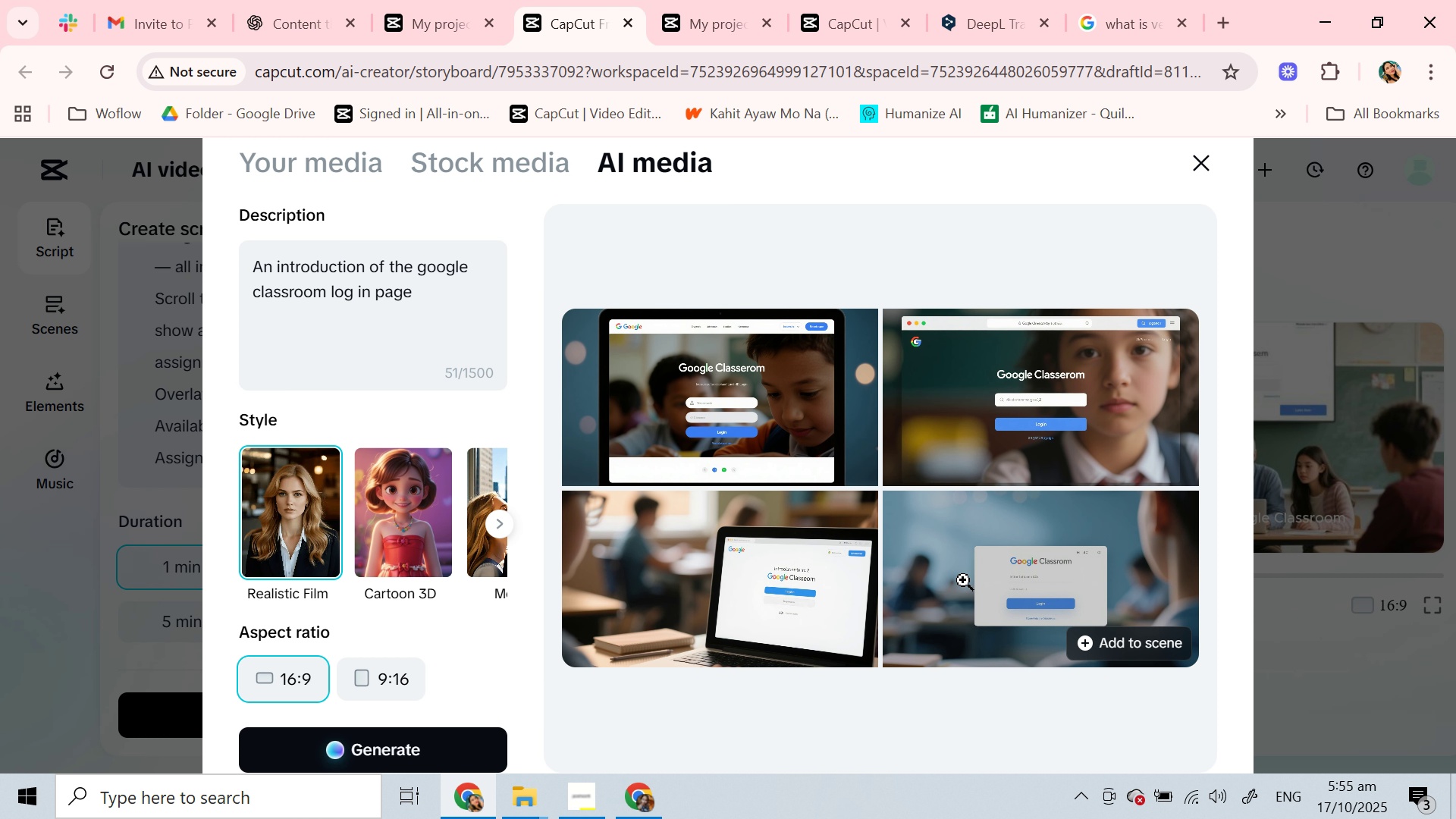 
left_click([963, 580])
 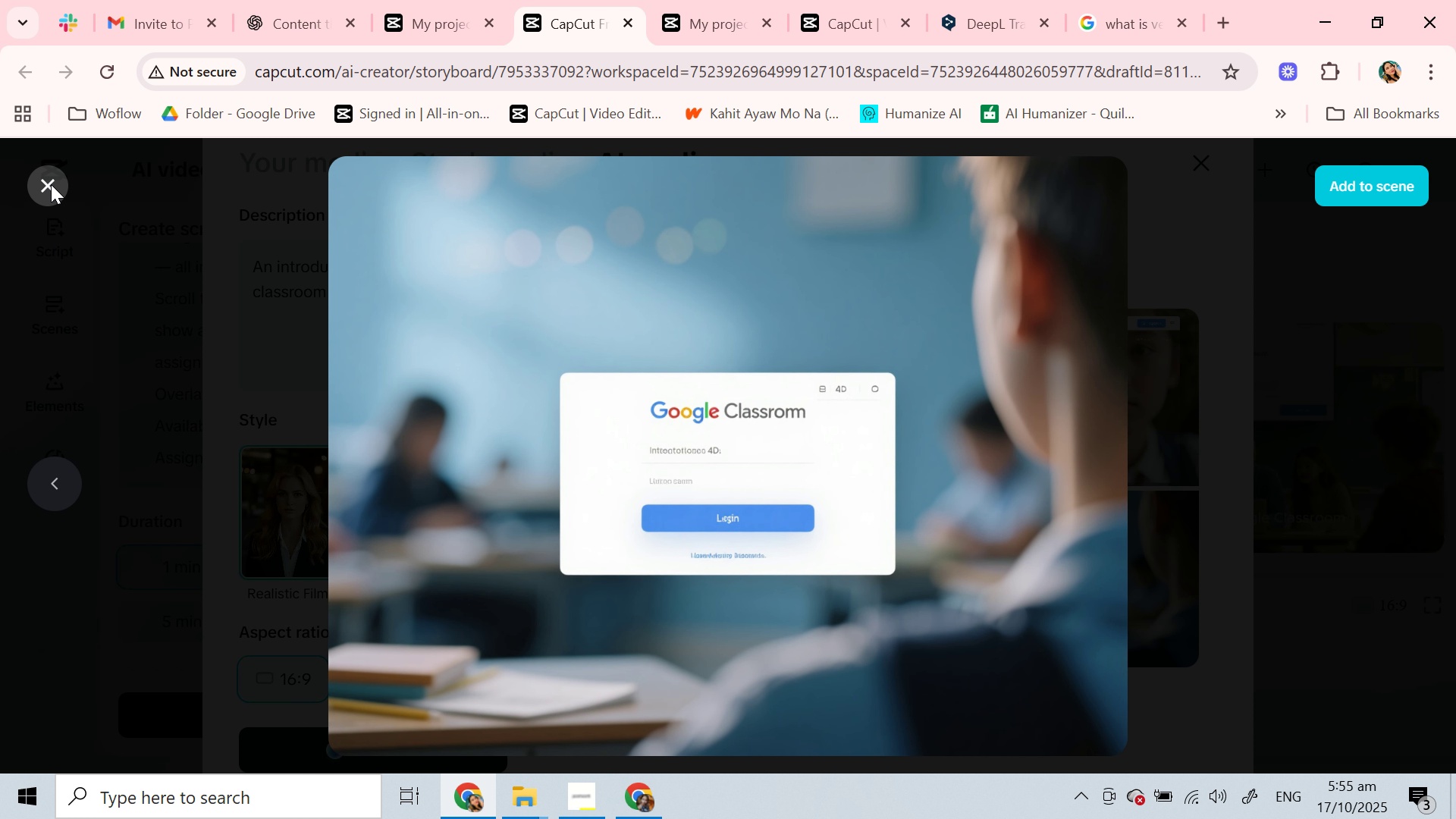 
wait(5.27)
 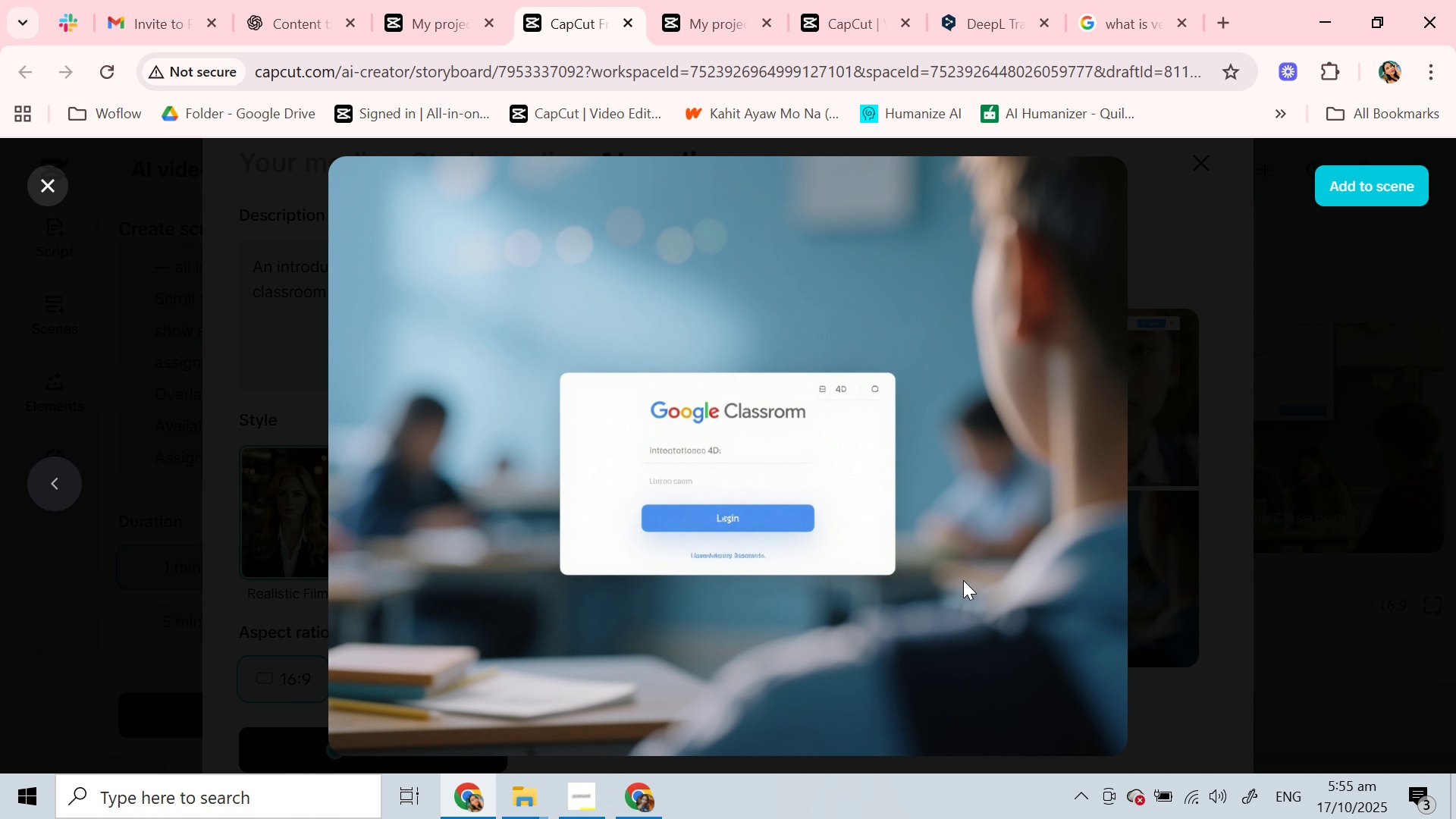 
left_click([51, 184])
 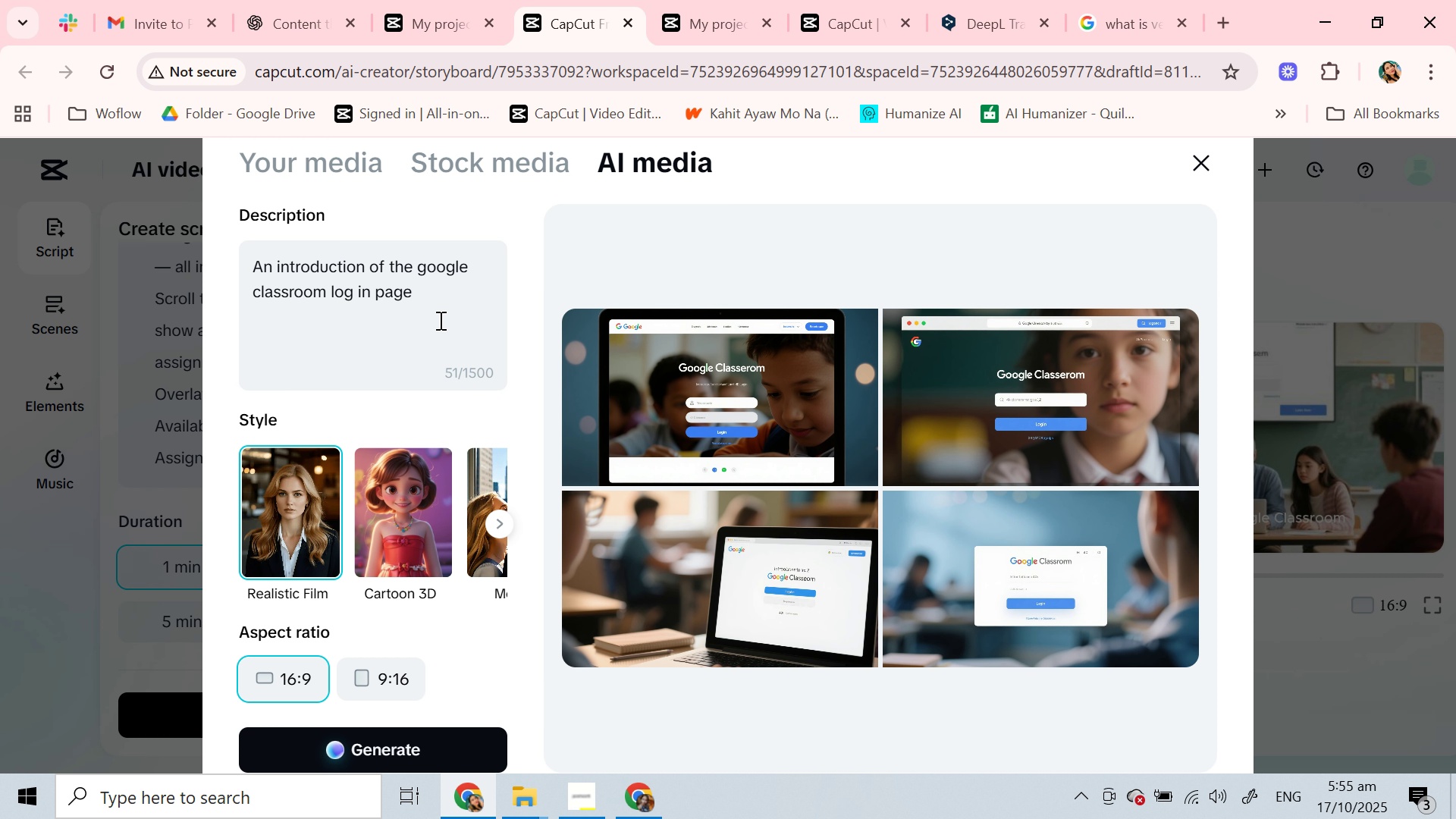 
left_click([448, 303])
 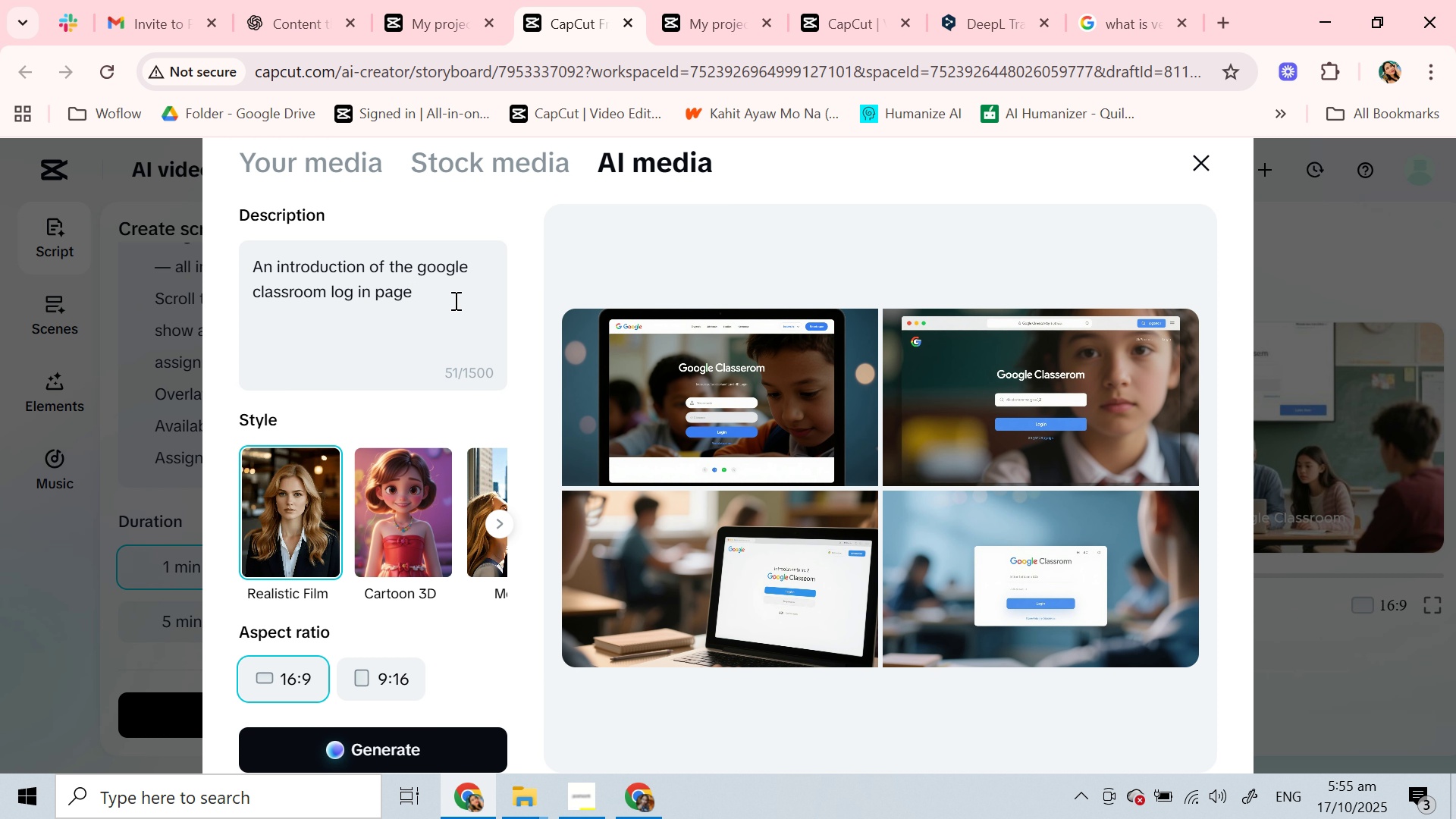 
type( (spelling should b in)
key(Backspace)
key(Backspace)
key(Backspace)
type(e in englisg)
key(Backspace)
type(h))
 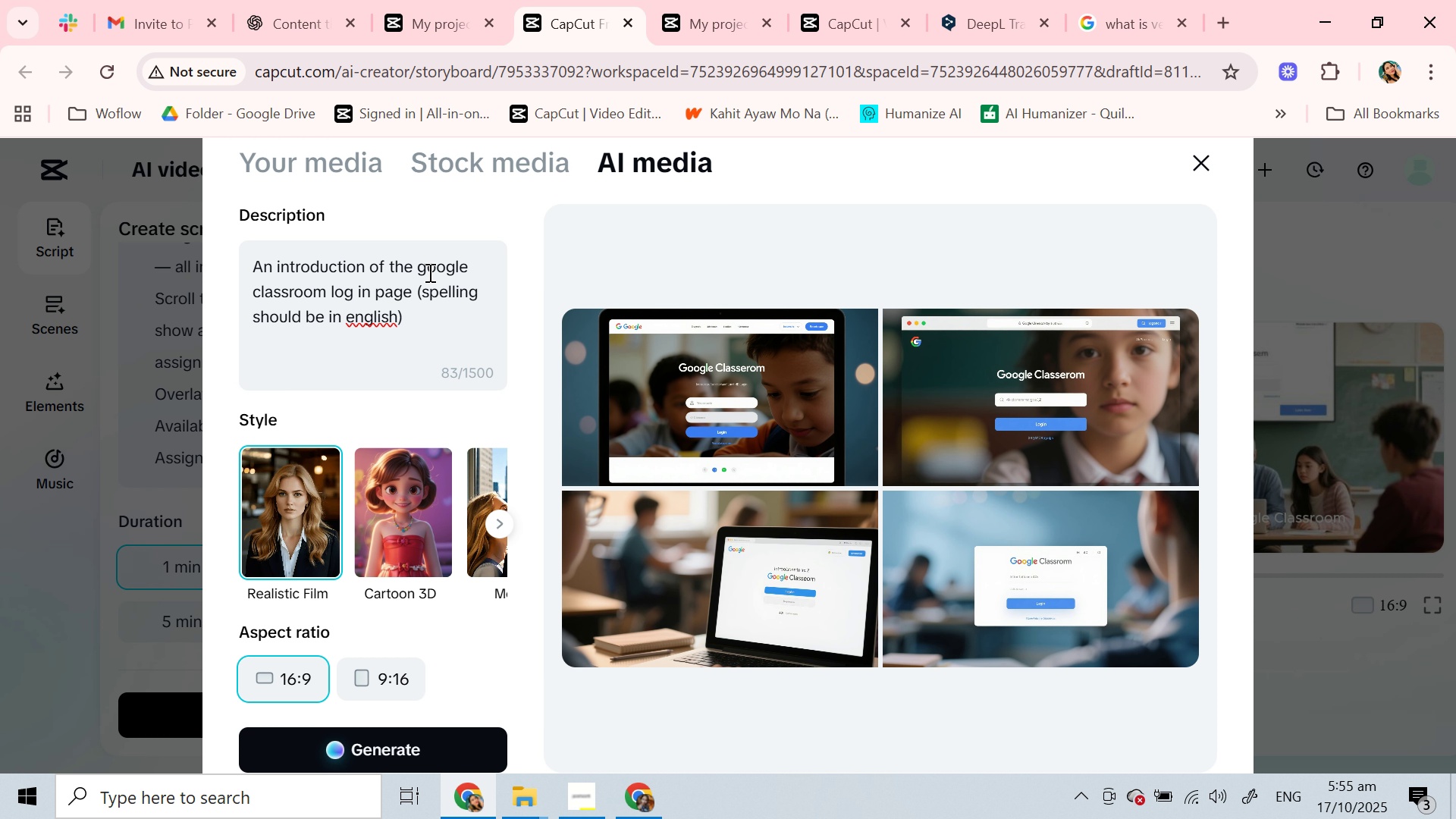 
left_click([471, 737])
 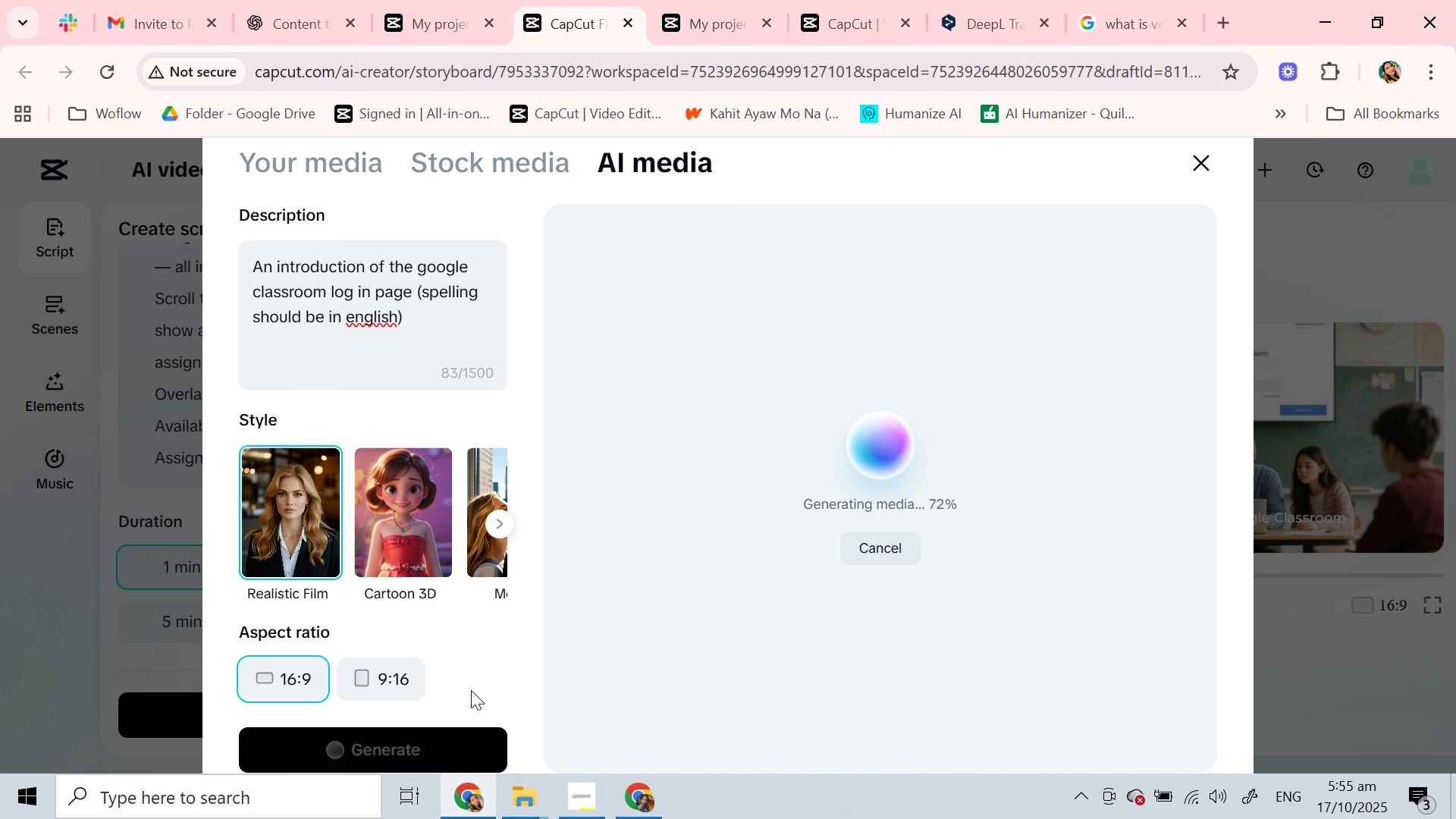 
wait(15.91)
 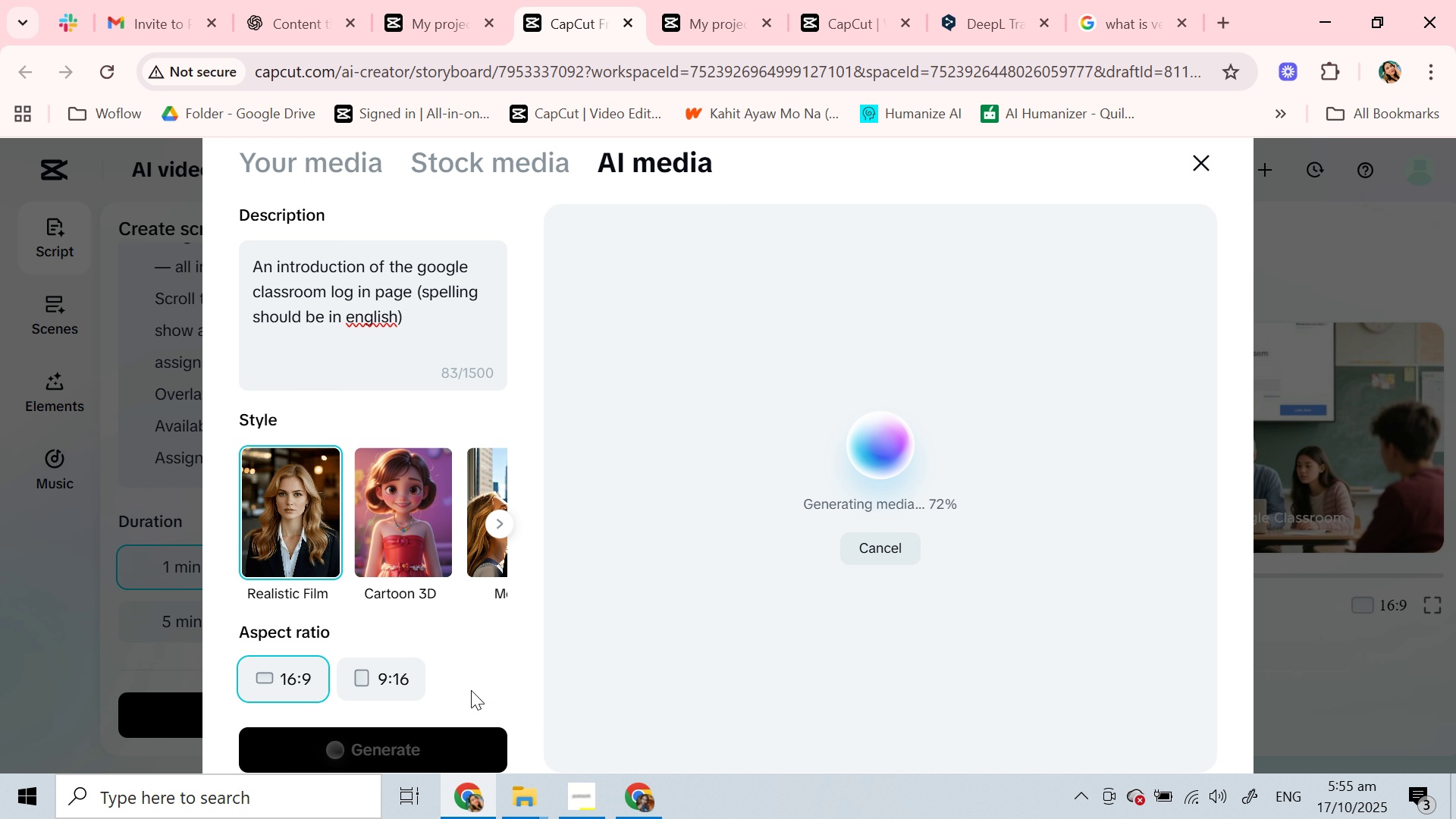 
mouse_move([444, 692])
 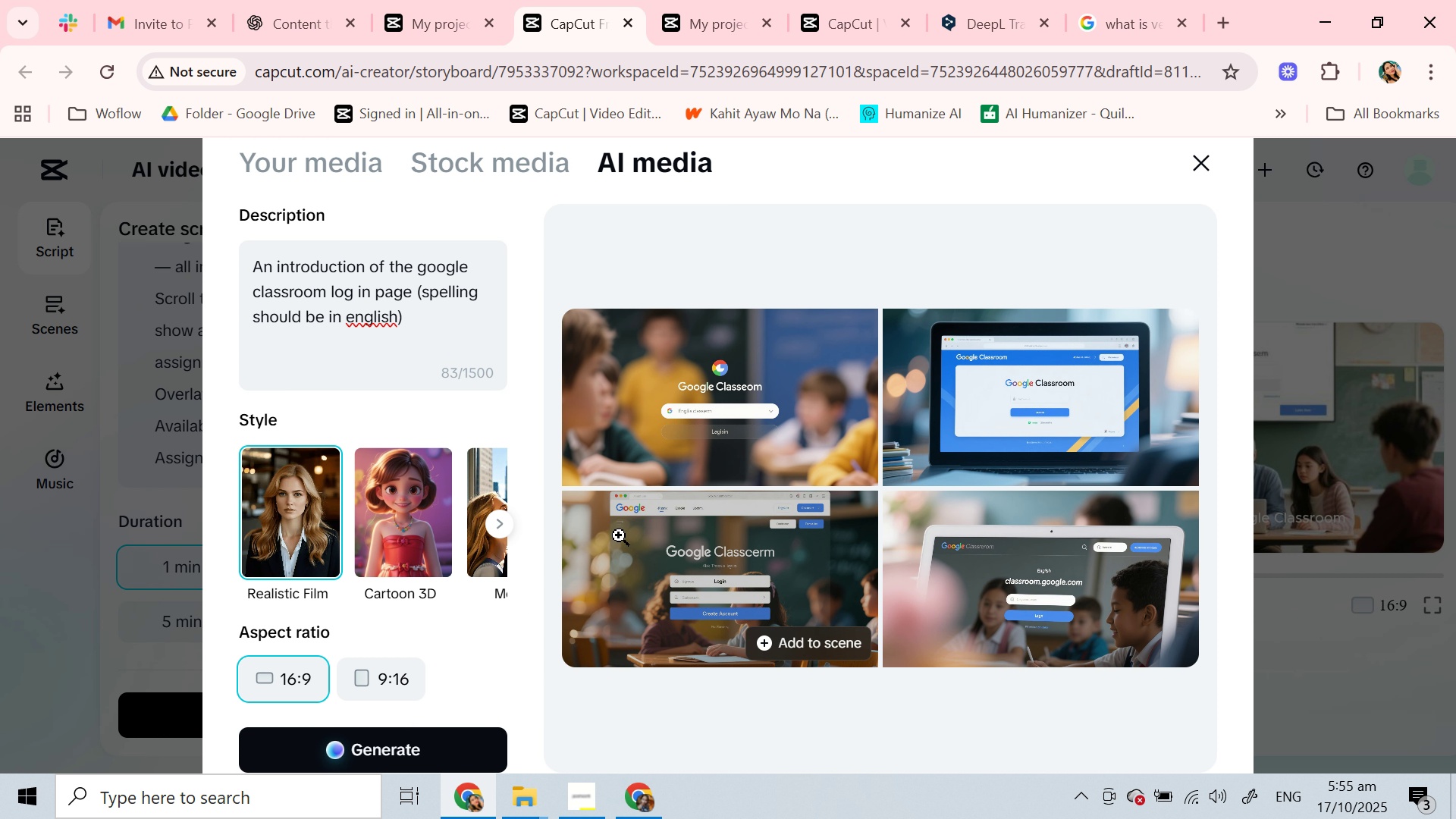 
wait(5.72)
 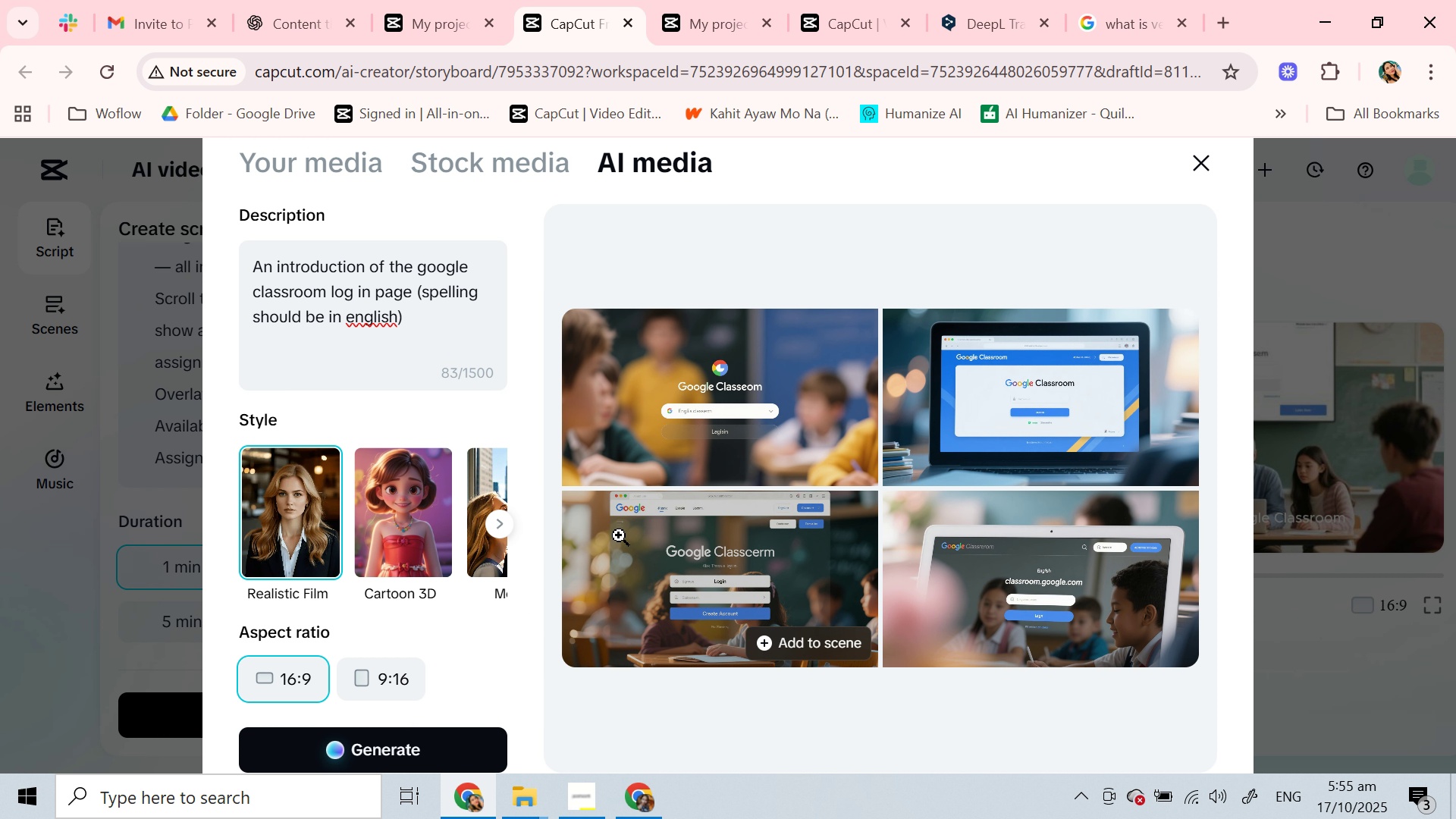 
left_click([1084, 562])
 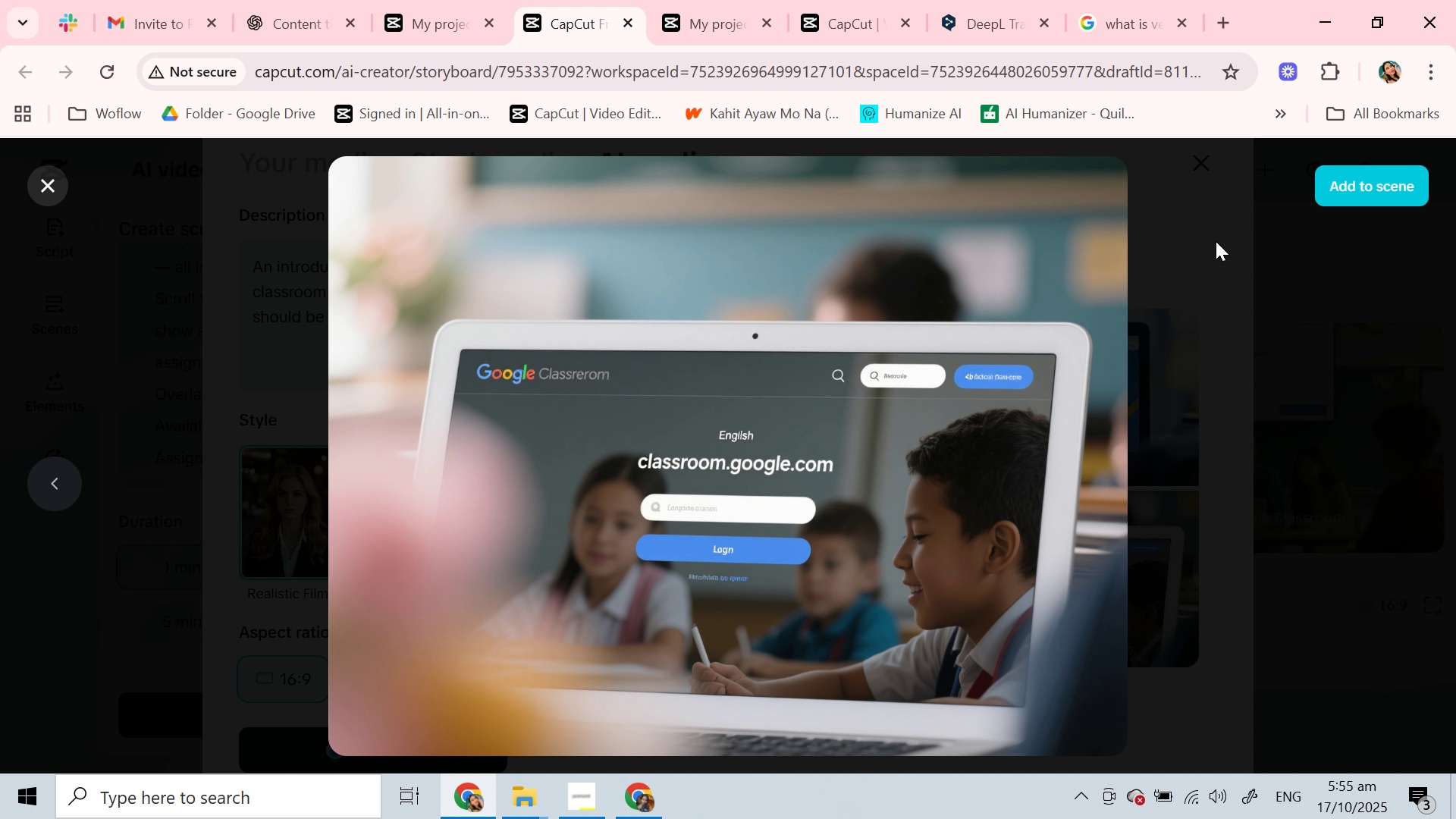 
wait(5.55)
 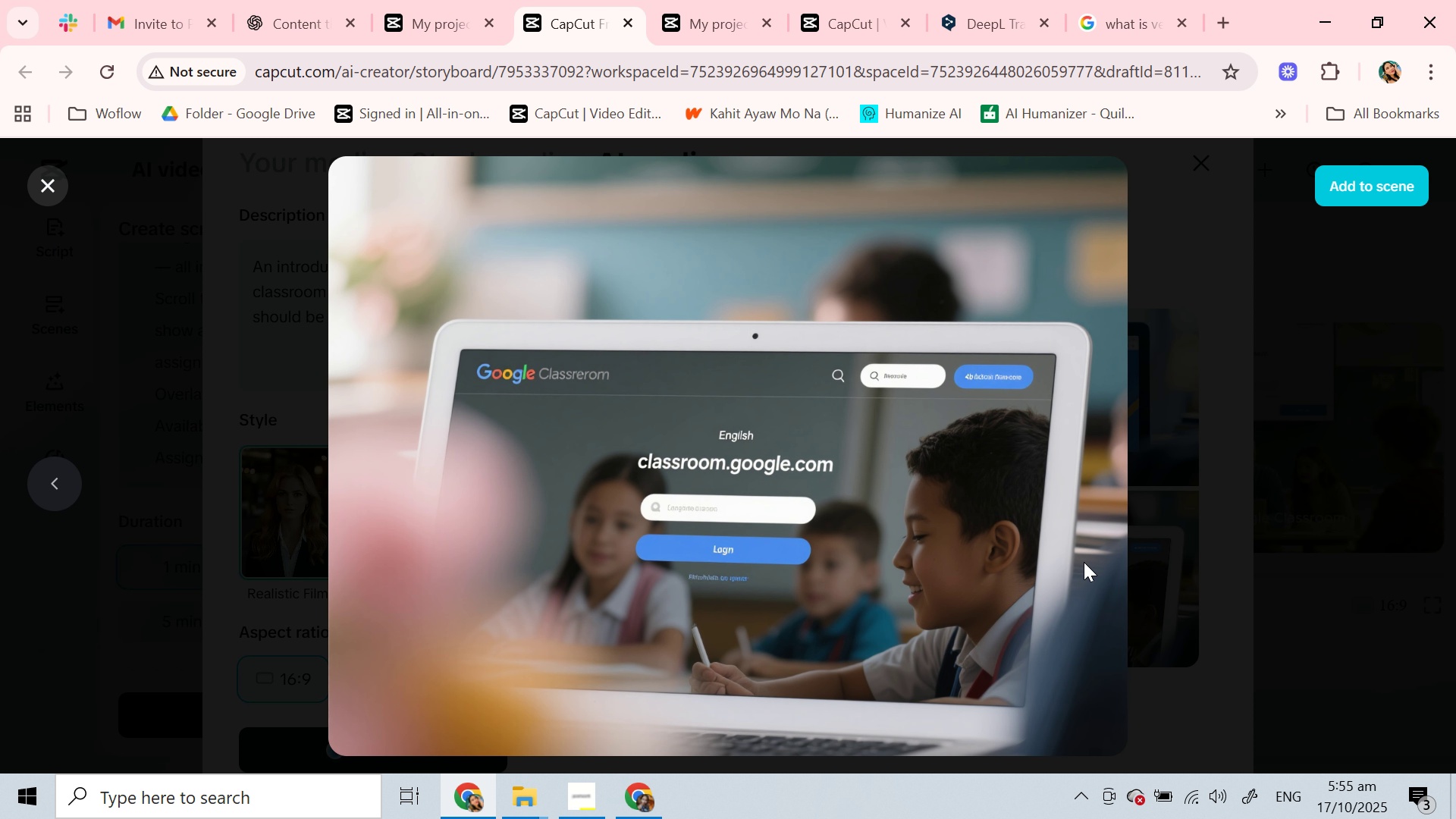 
left_click([56, 187])
 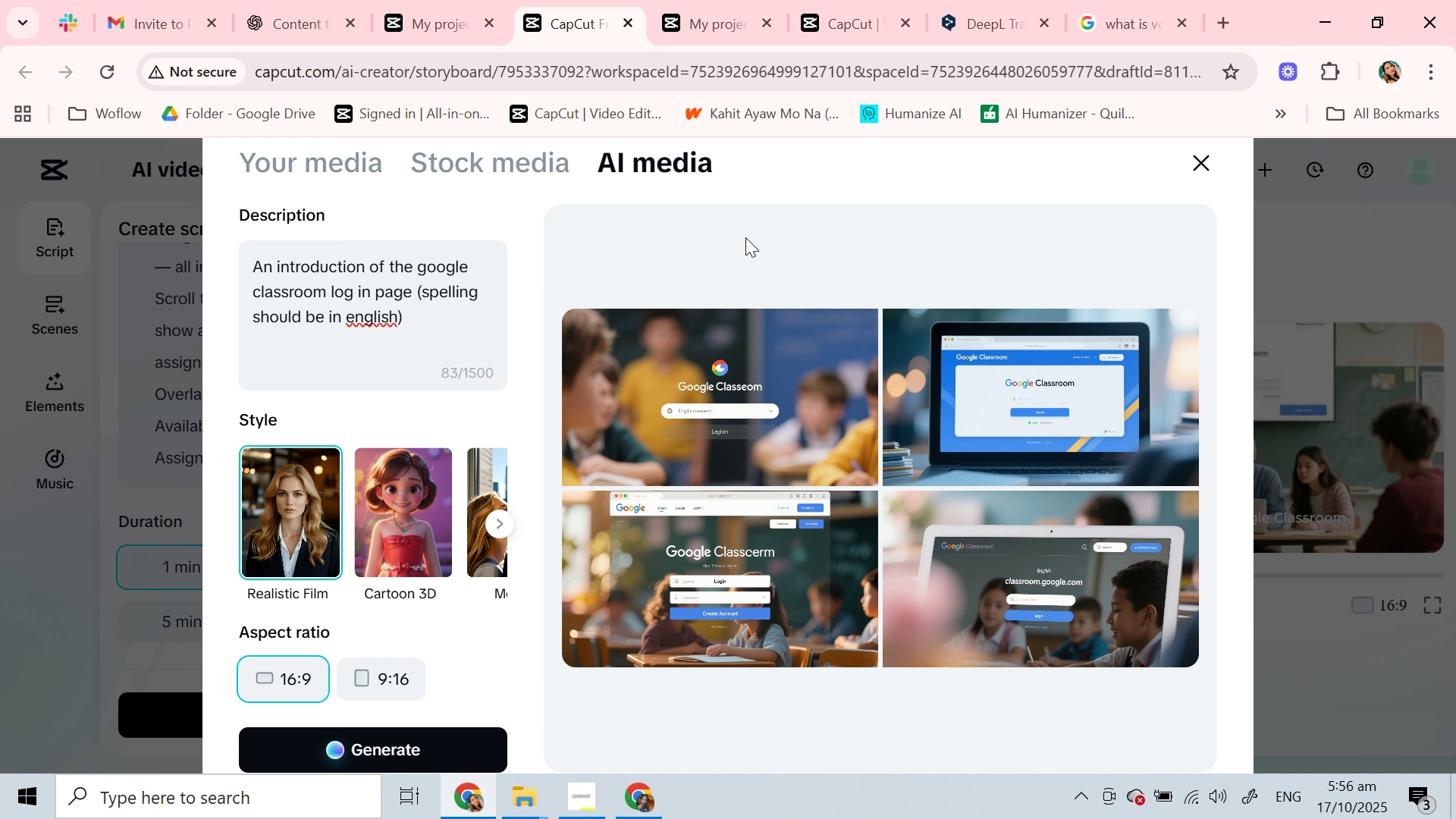 
left_click([987, 398])
 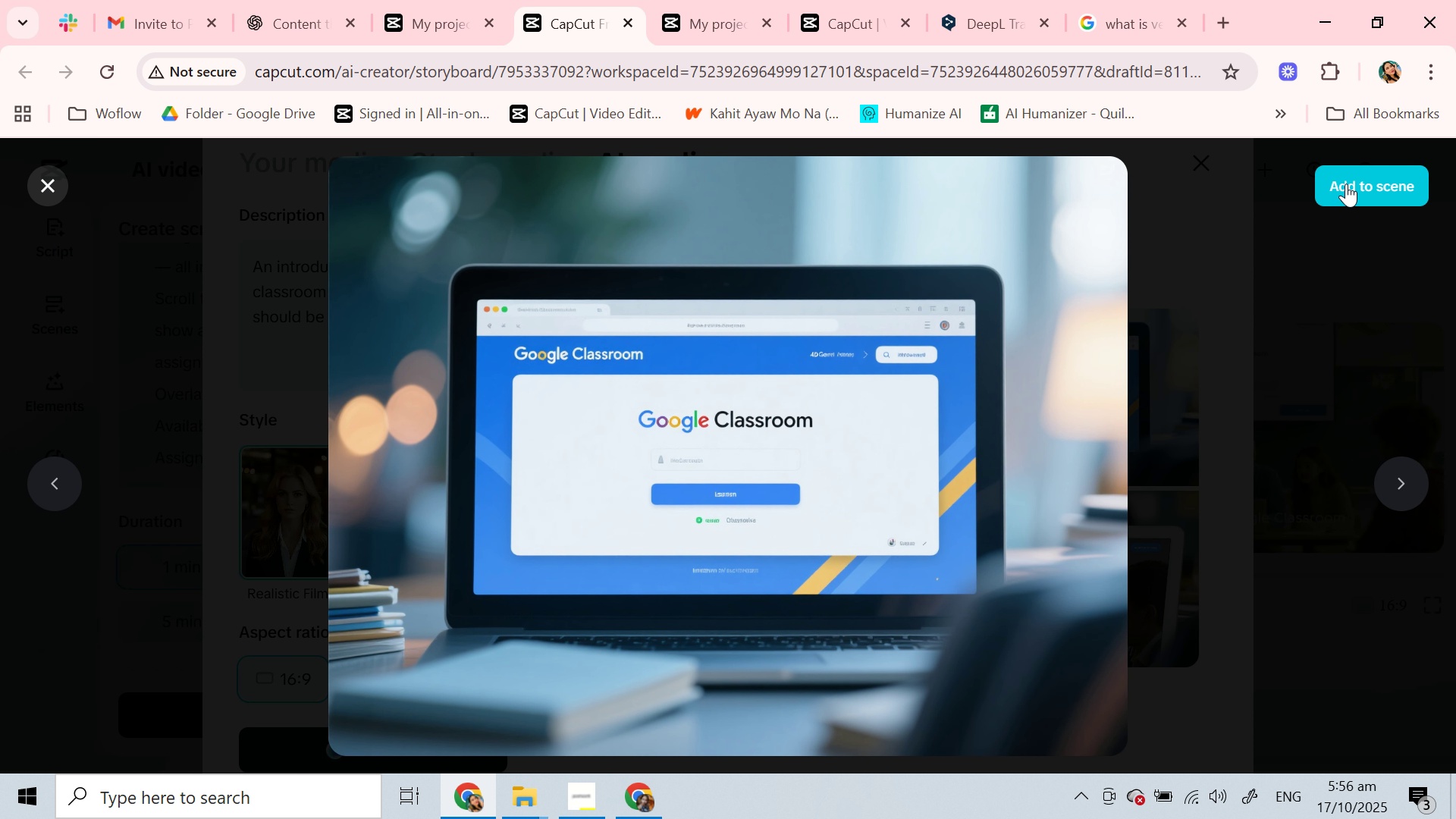 
left_click([1362, 184])
 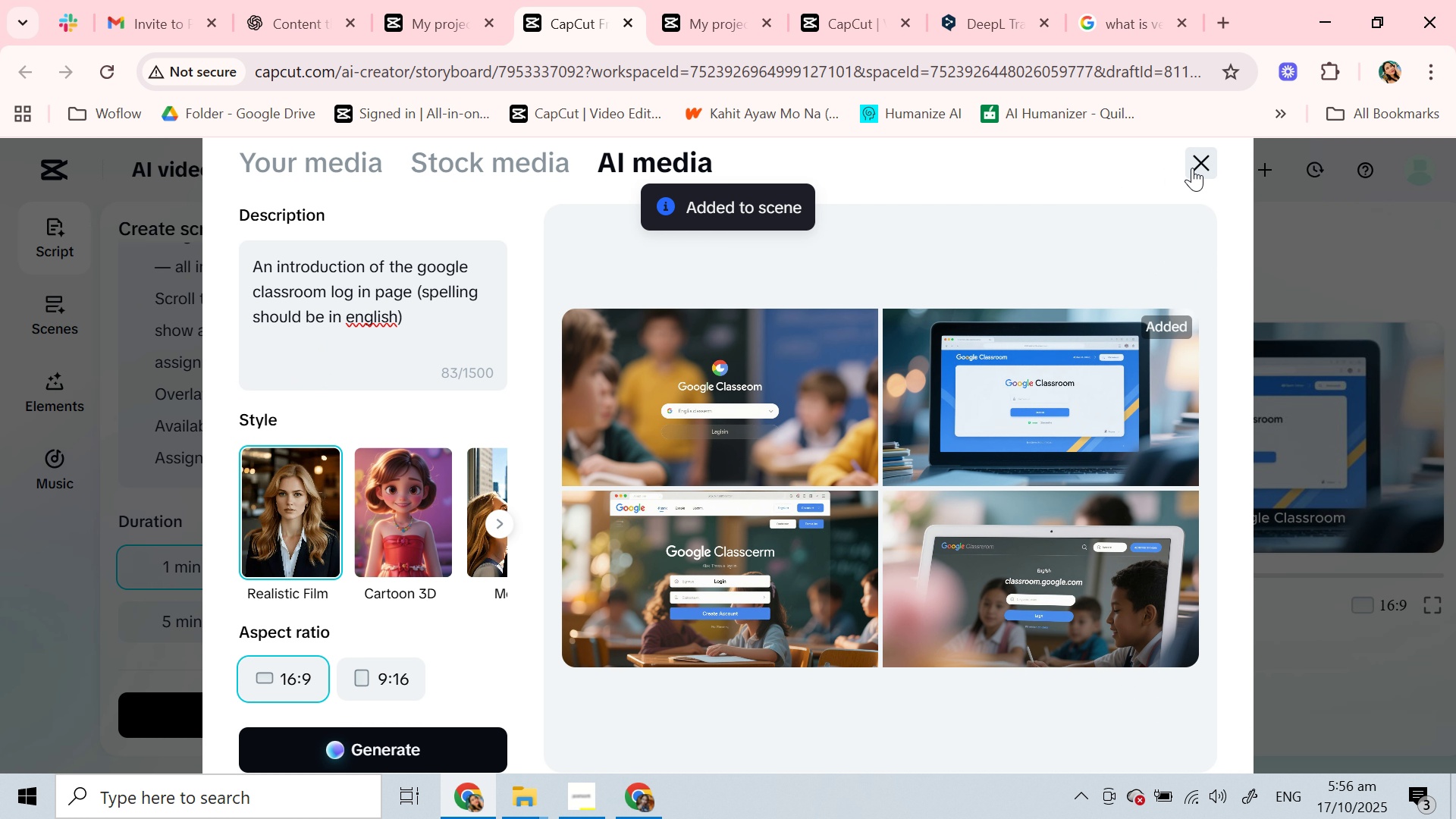 
left_click([1192, 168])
 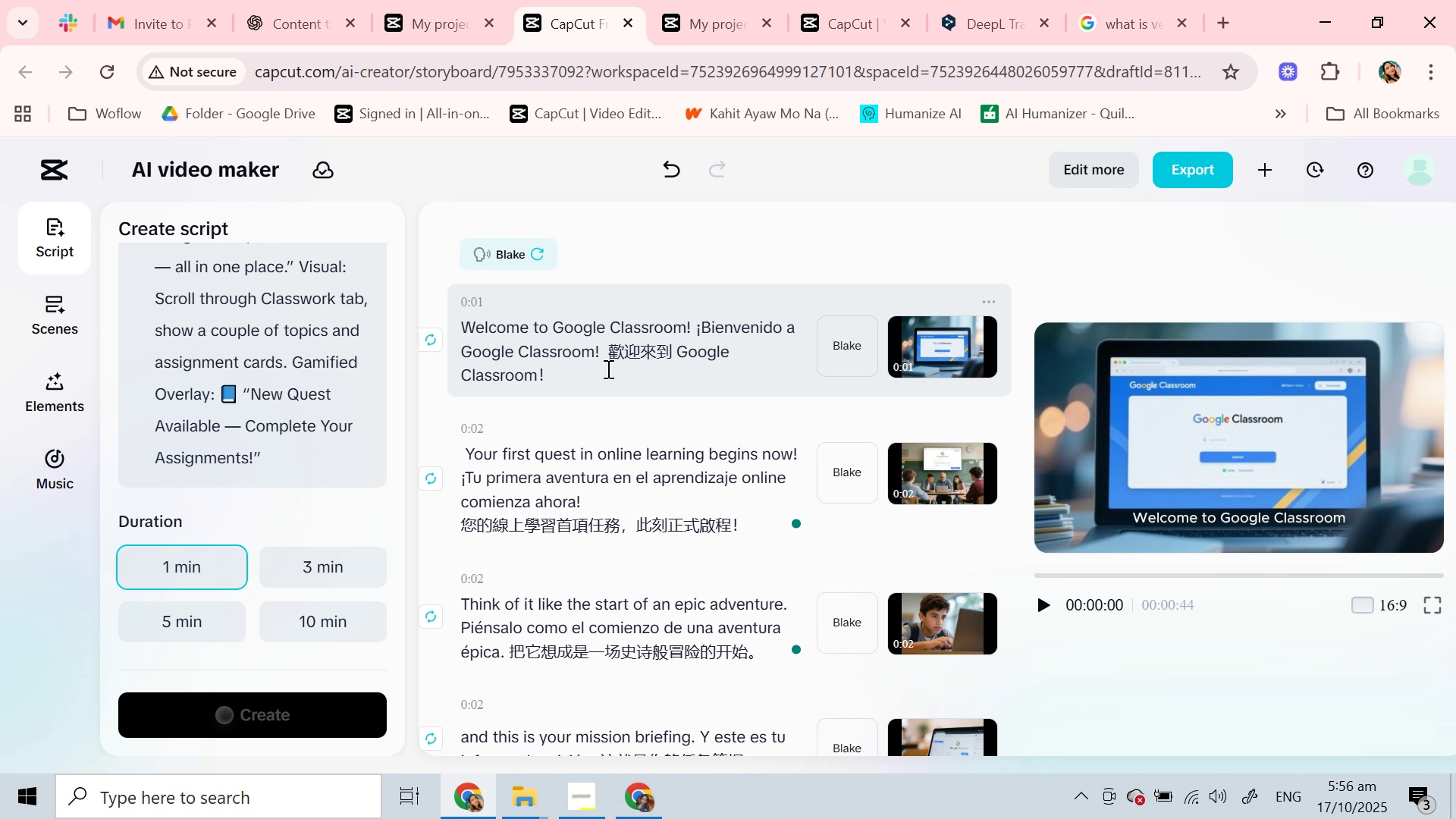 
scroll: coordinate [607, 375], scroll_direction: down, amount: 6.0
 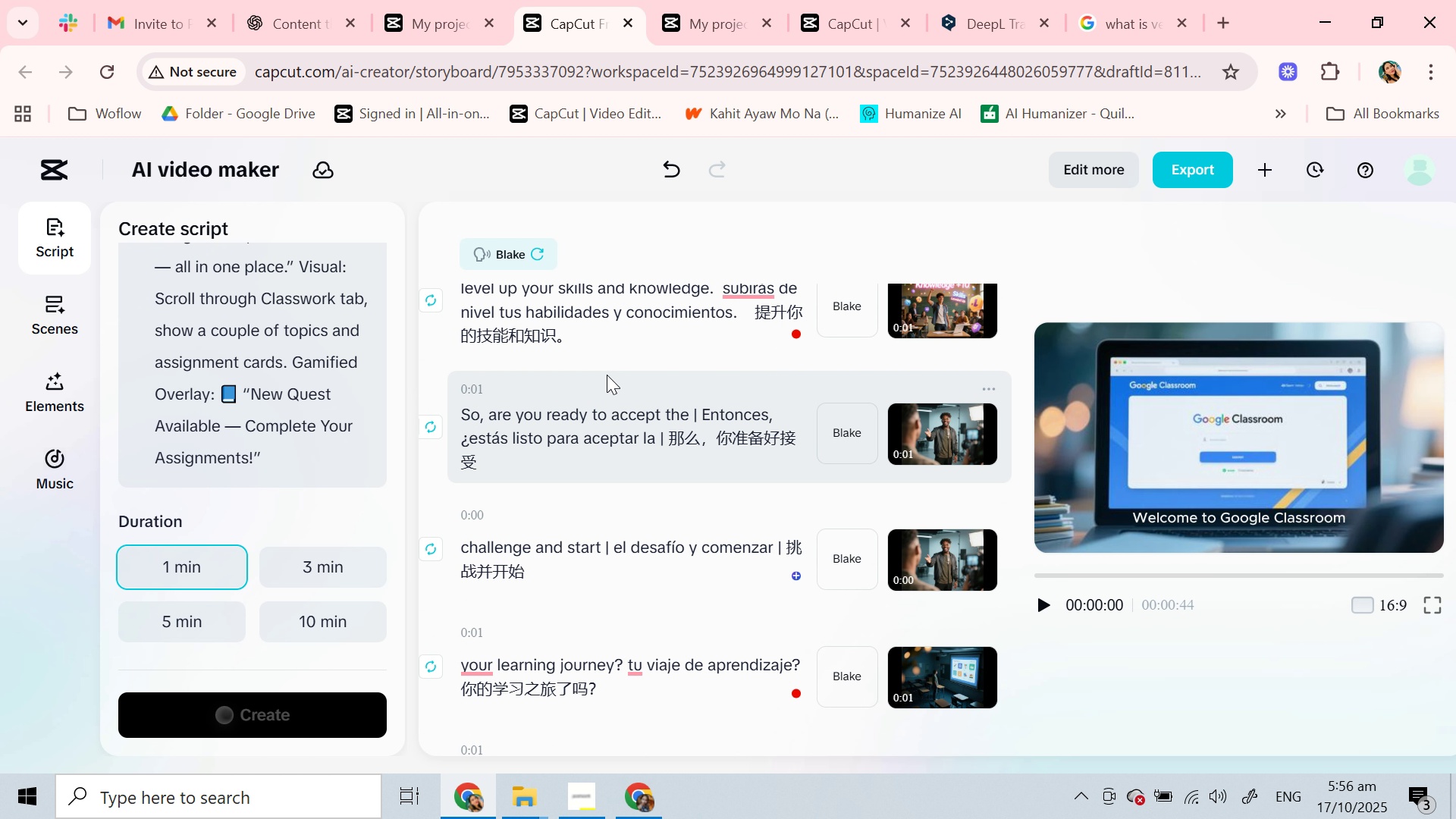 
wait(9.98)
 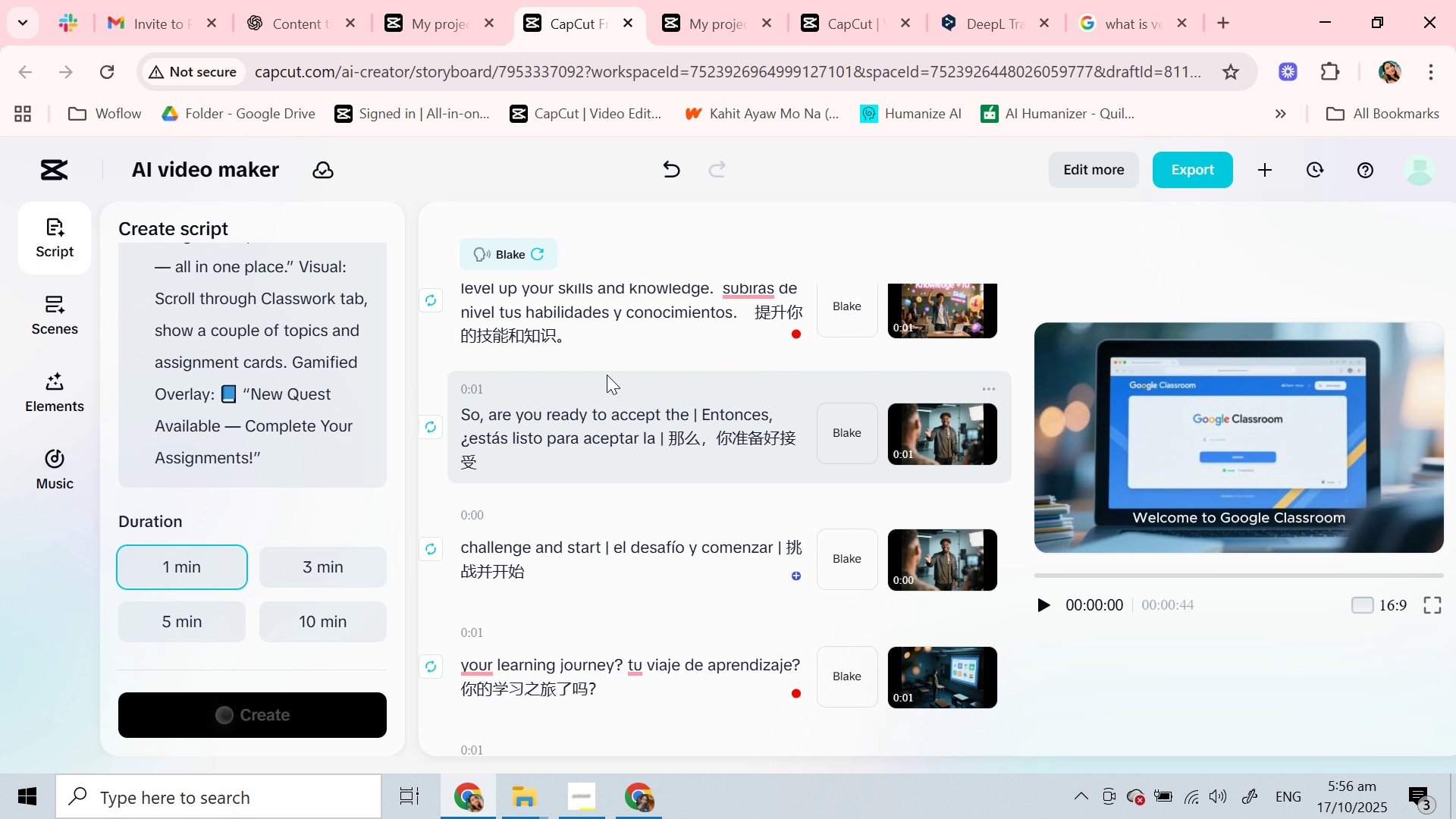 
scroll: coordinate [701, 419], scroll_direction: down, amount: 5.0
 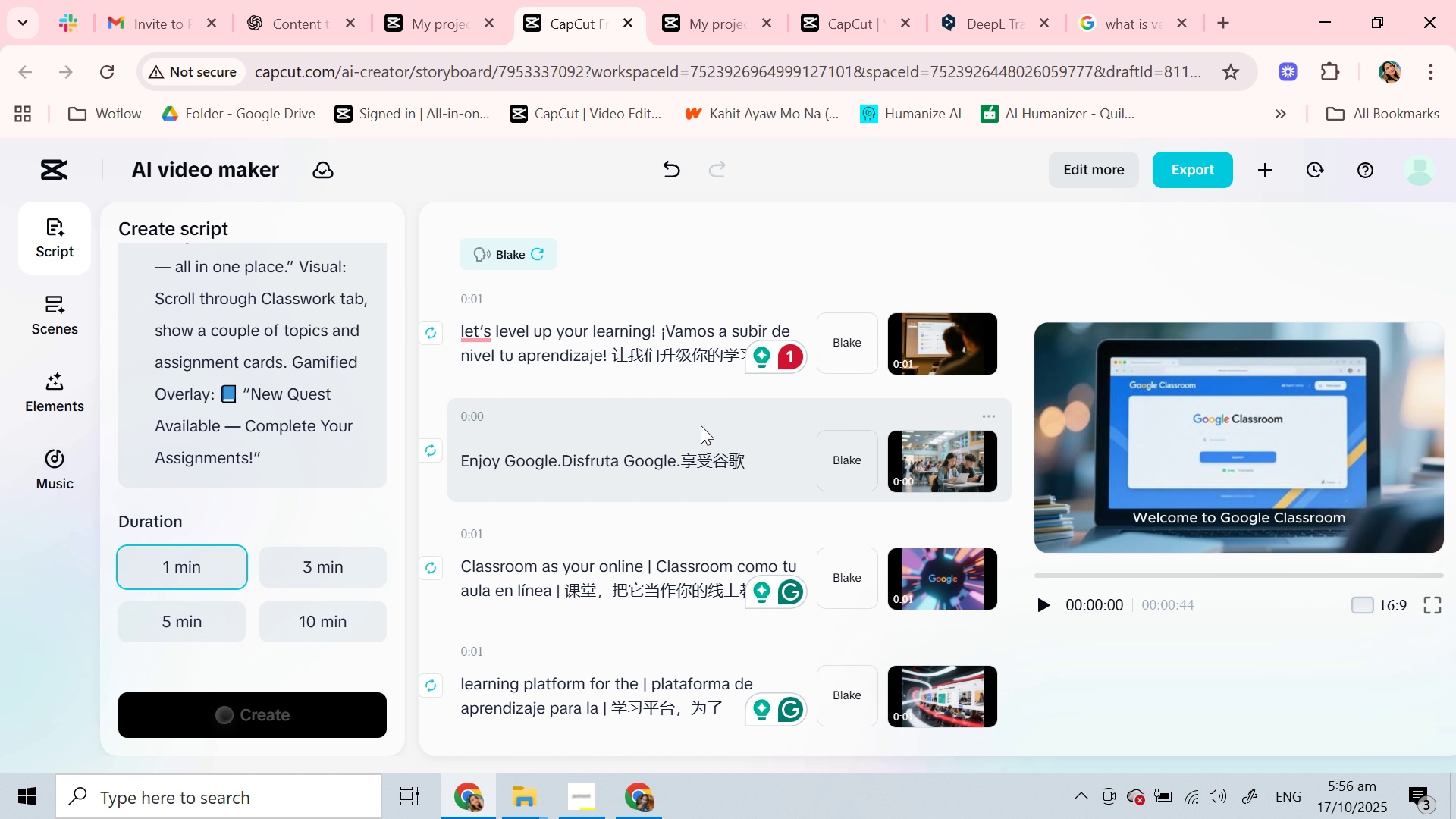 
scroll: coordinate [701, 425], scroll_direction: up, amount: 2.0
 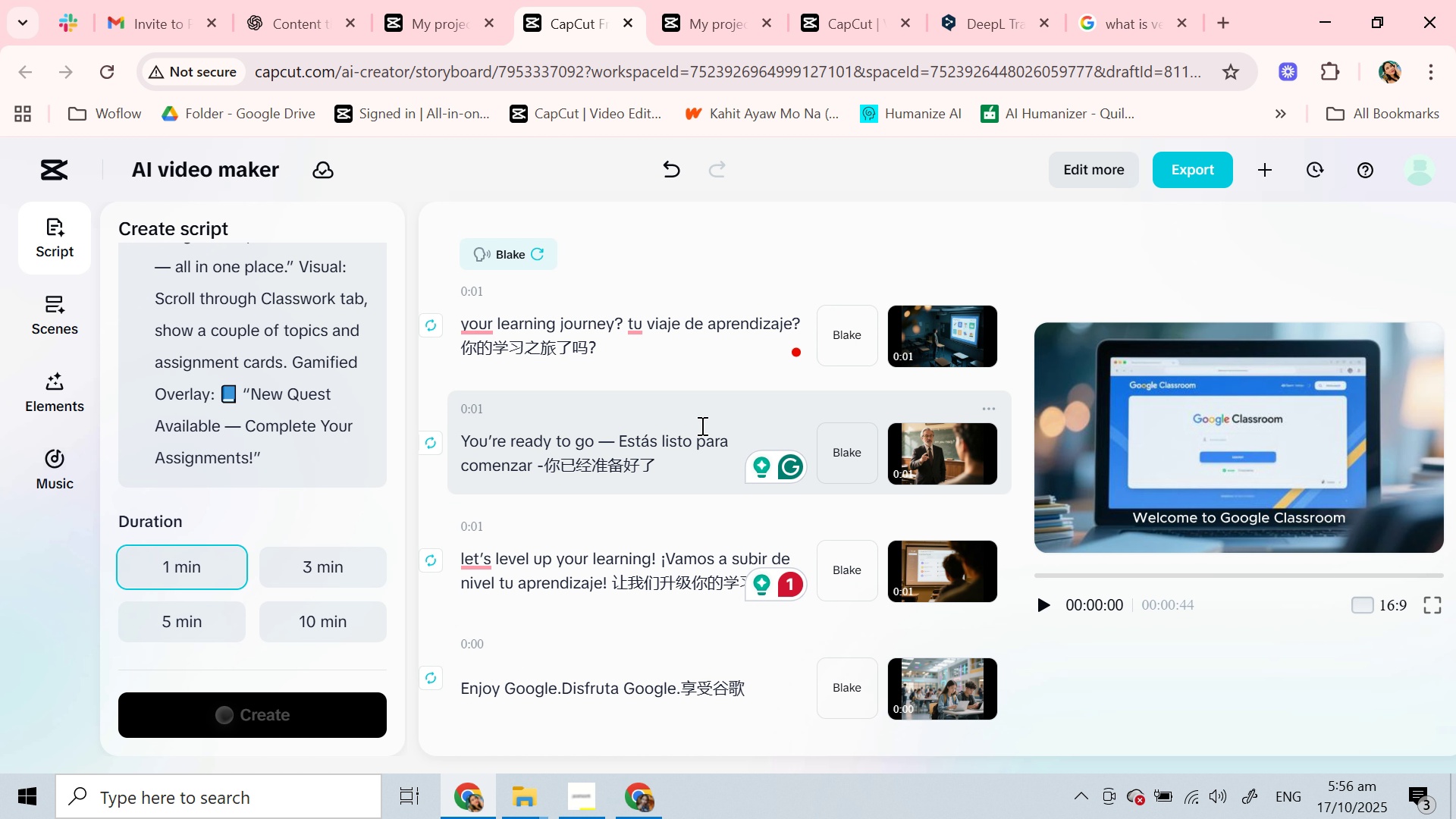 
scroll: coordinate [701, 425], scroll_direction: down, amount: 12.0
 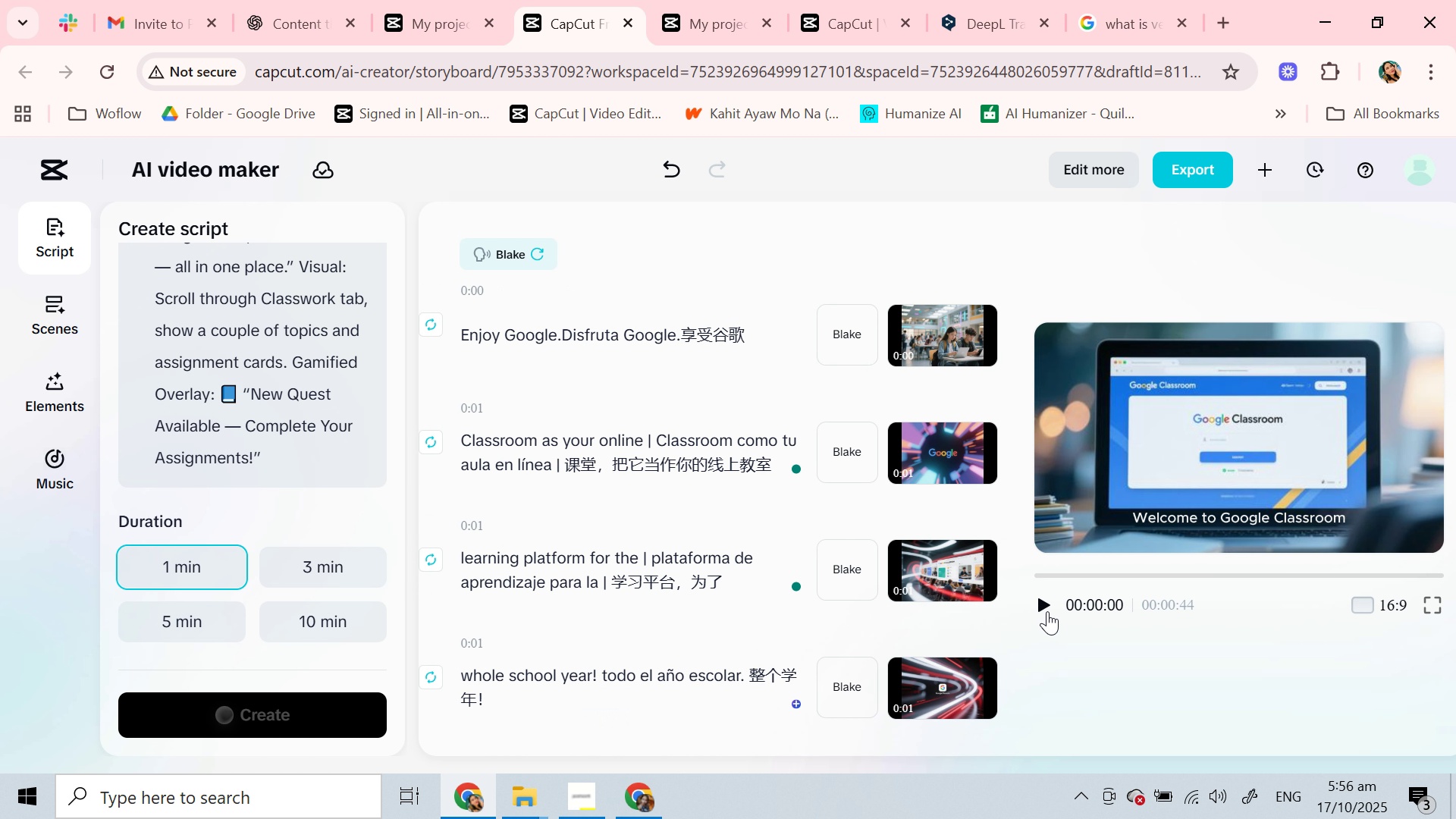 
scroll: coordinate [681, 372], scroll_direction: up, amount: 32.0
 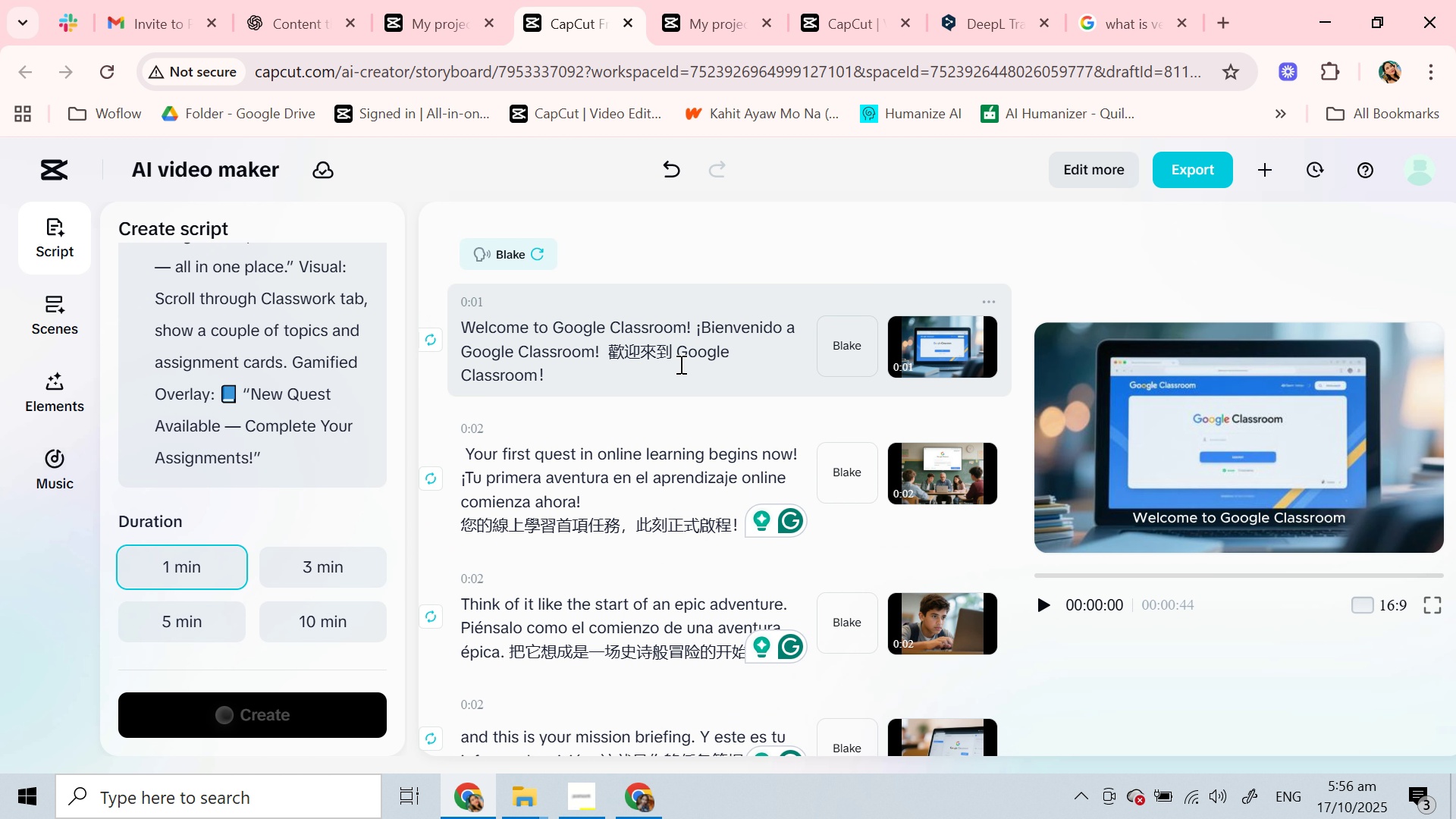 
left_click([679, 364])
 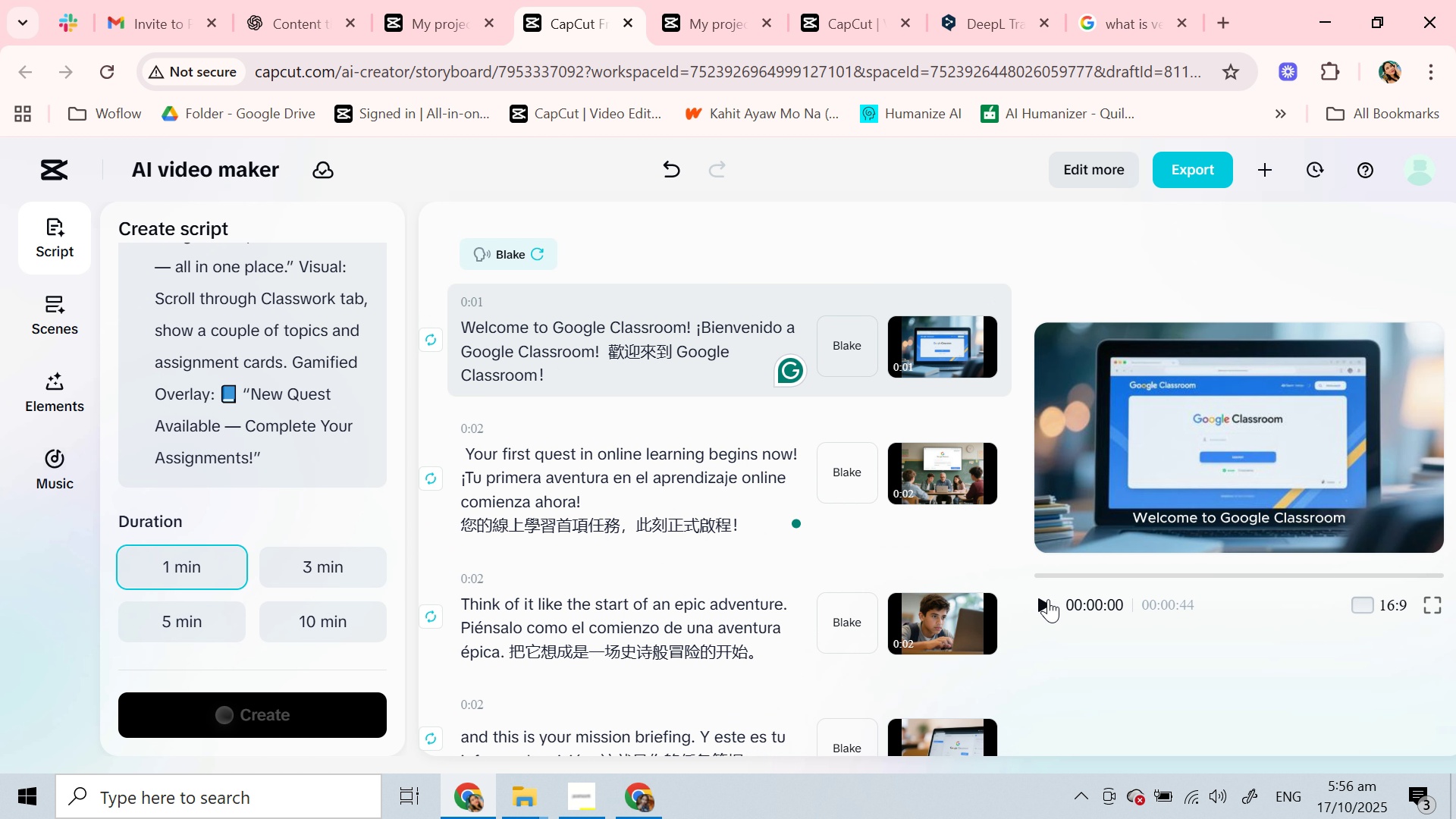 
left_click([1044, 595])
 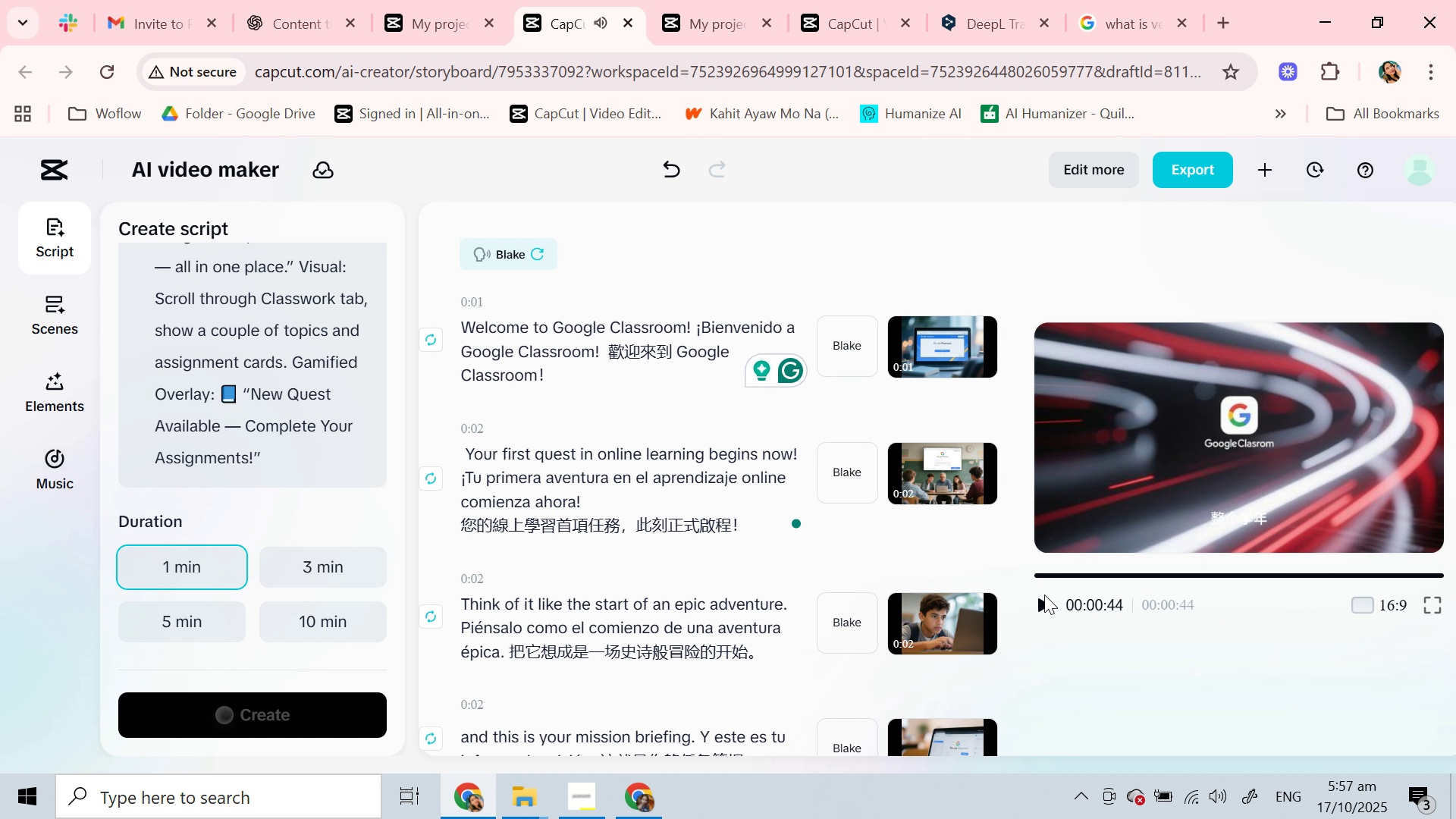 
wait(50.82)
 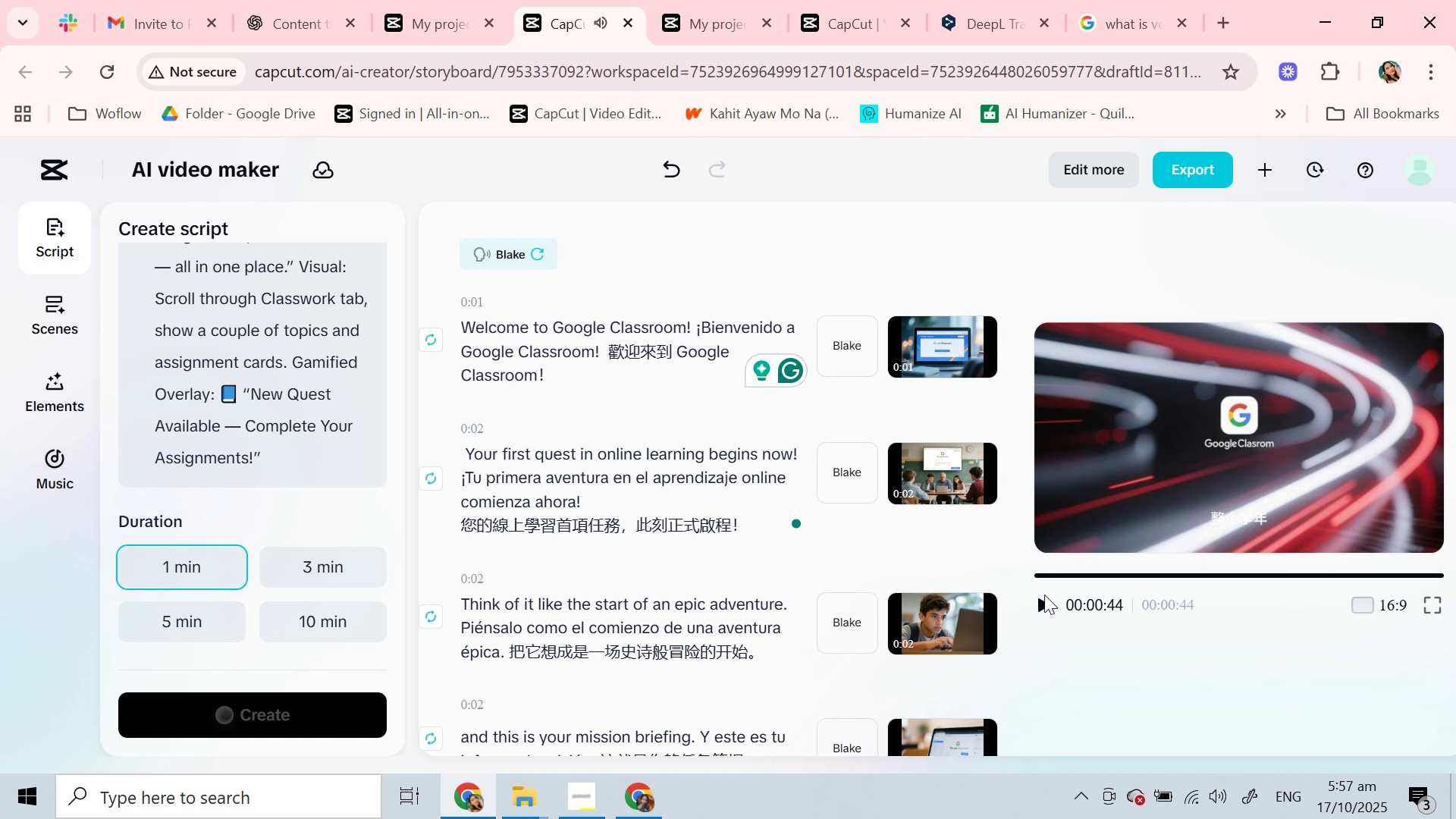 
scroll: coordinate [631, 471], scroll_direction: down, amount: 18.0
 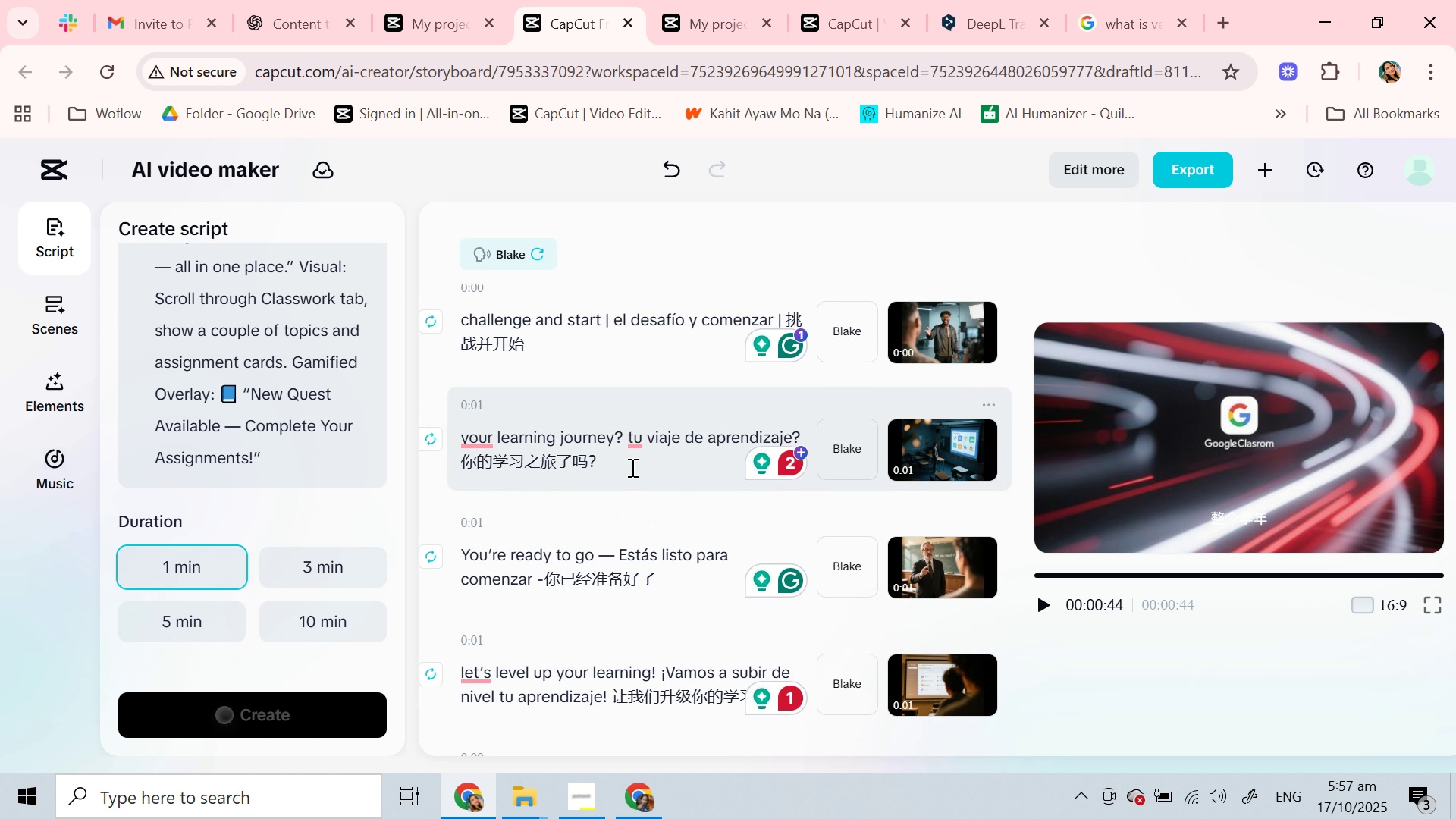 
scroll: coordinate [630, 463], scroll_direction: up, amount: 25.0
 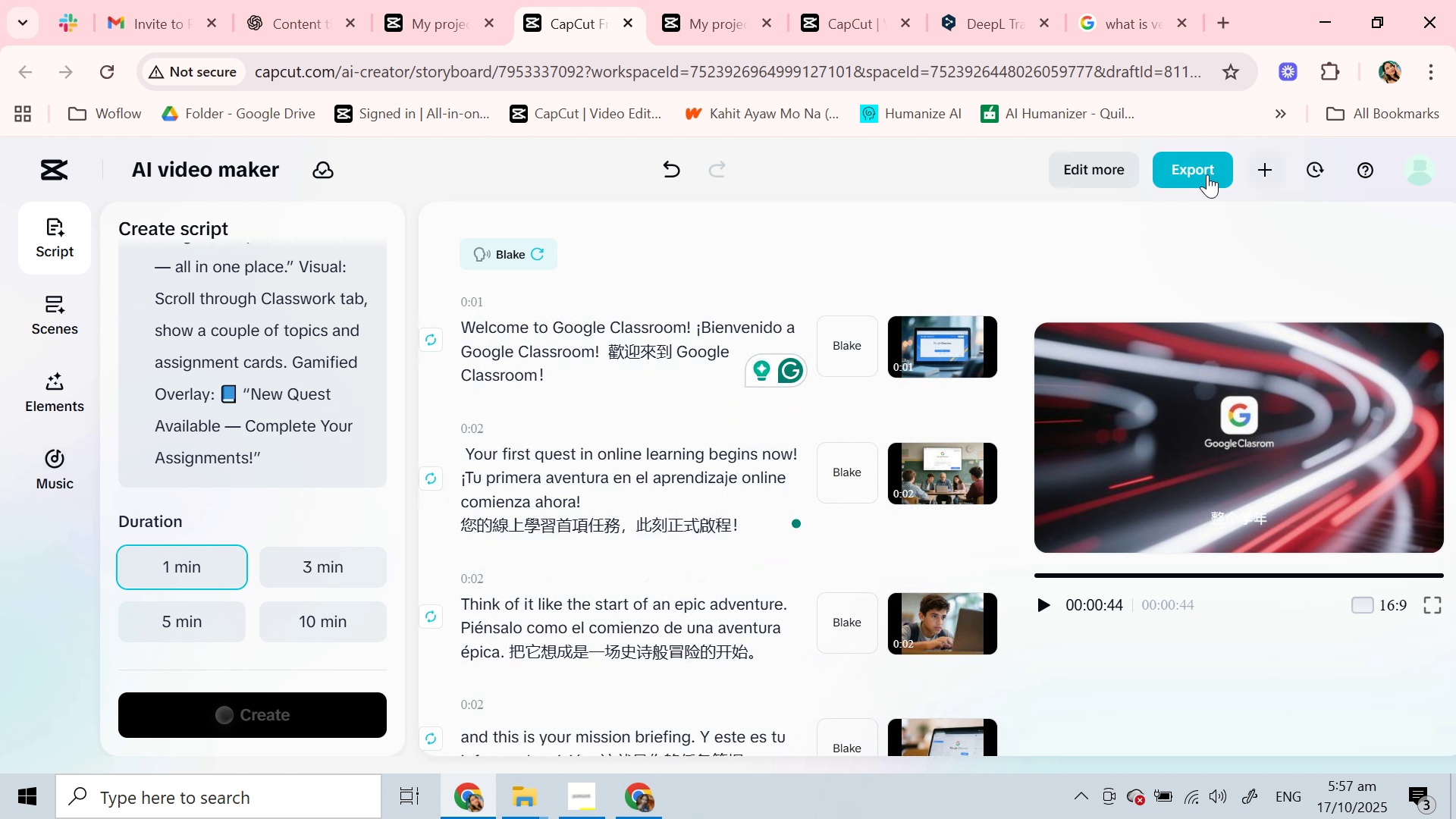 
left_click([1207, 174])
 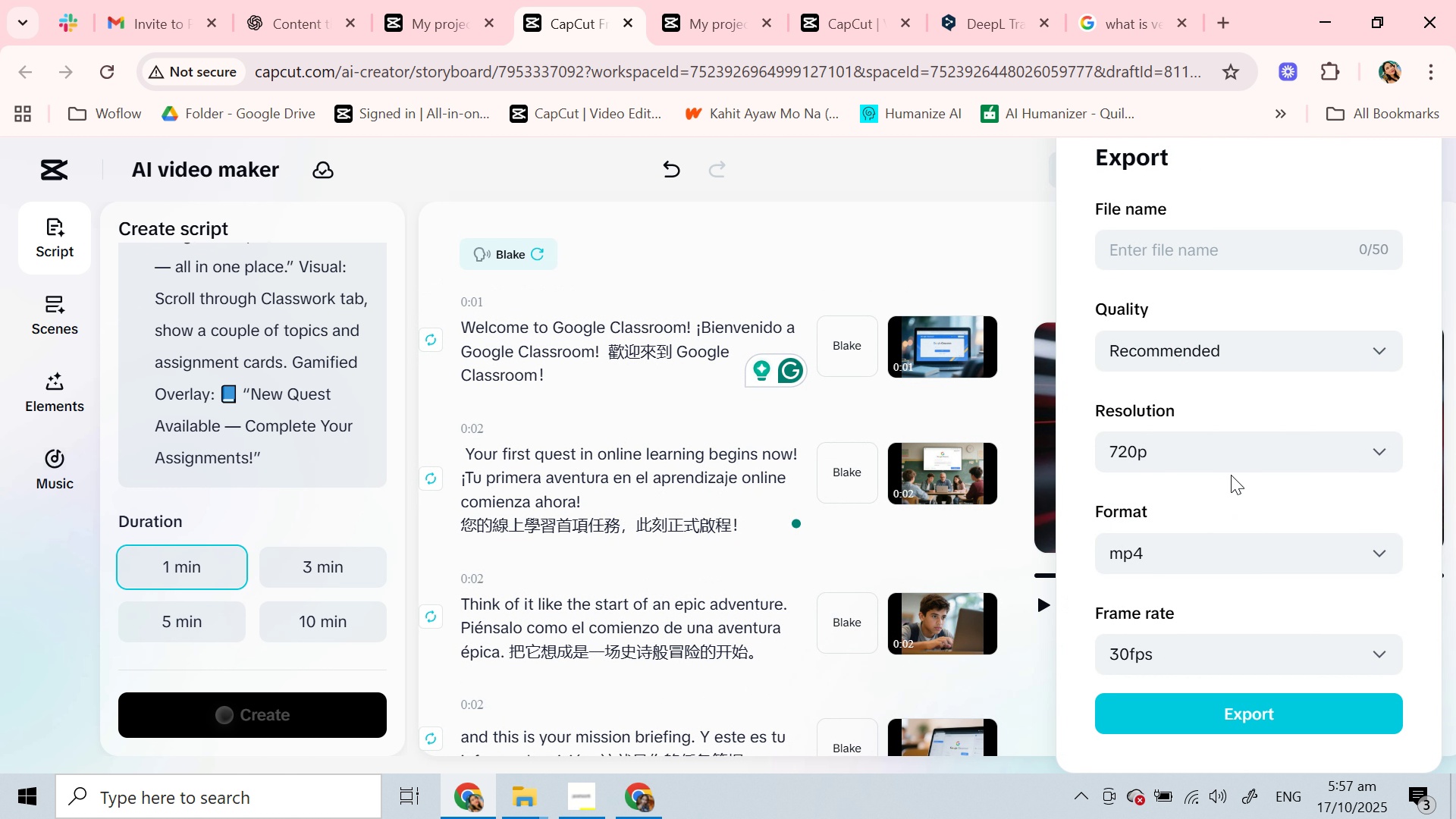 
scroll: coordinate [1230, 474], scroll_direction: down, amount: 2.0
 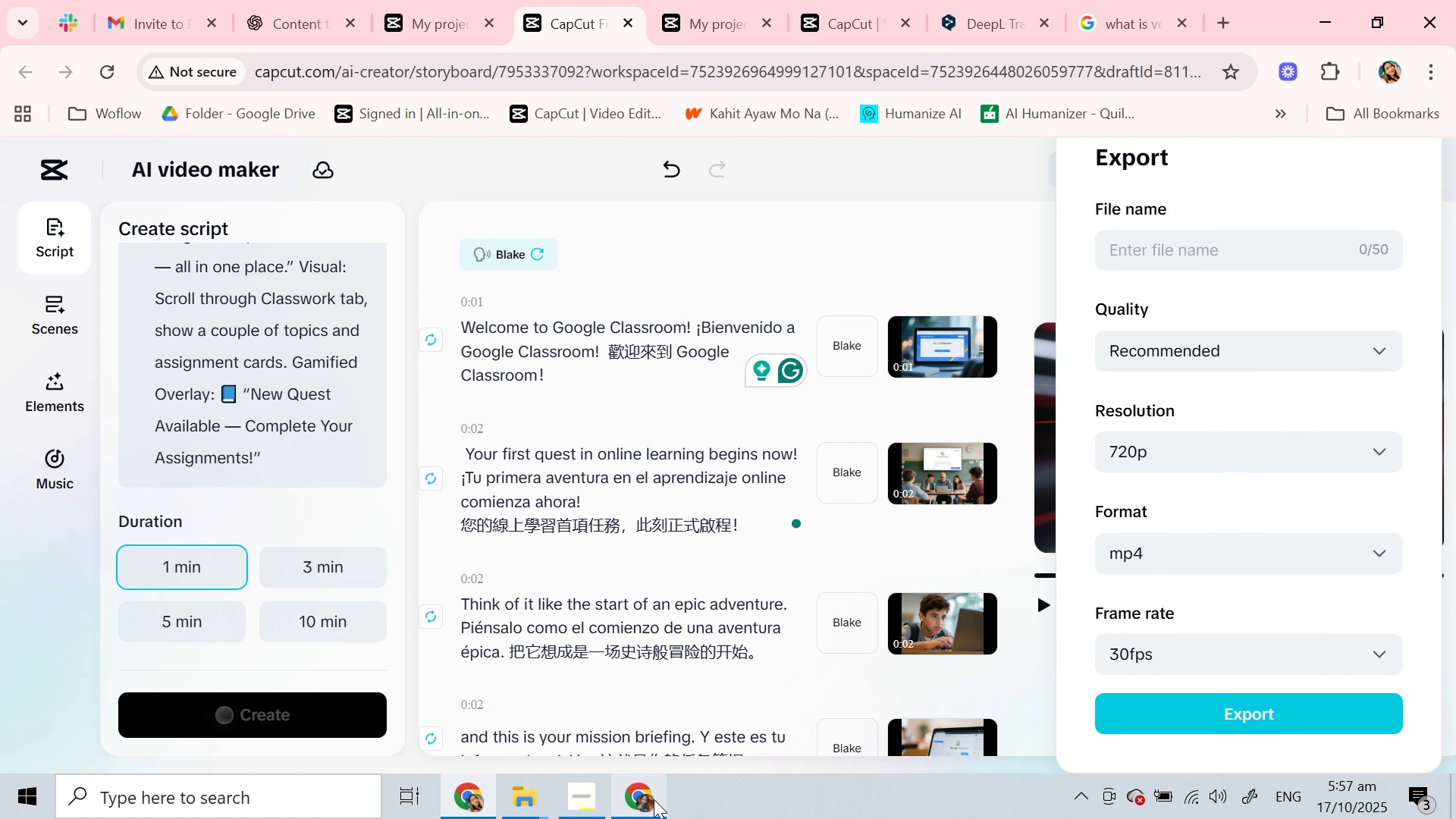 
left_click([590, 800])